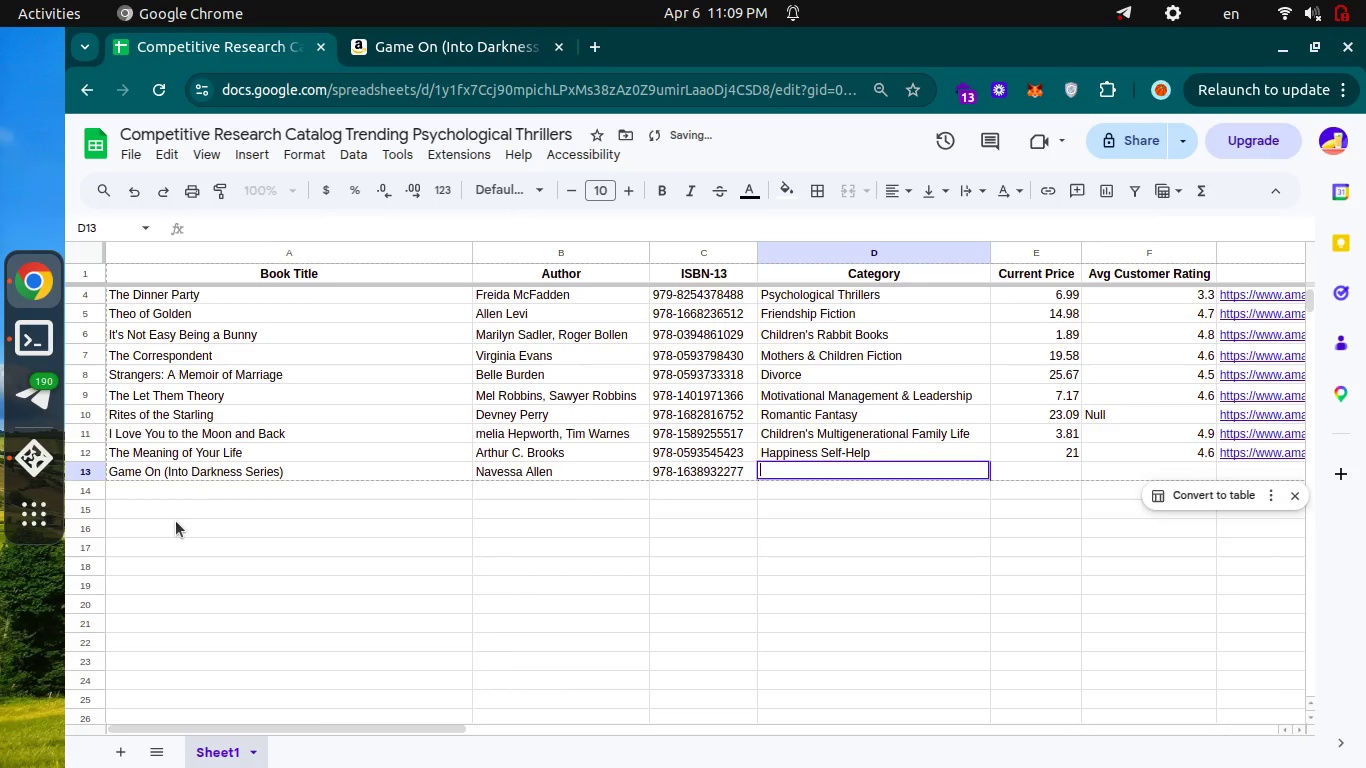 
key(Enter)
 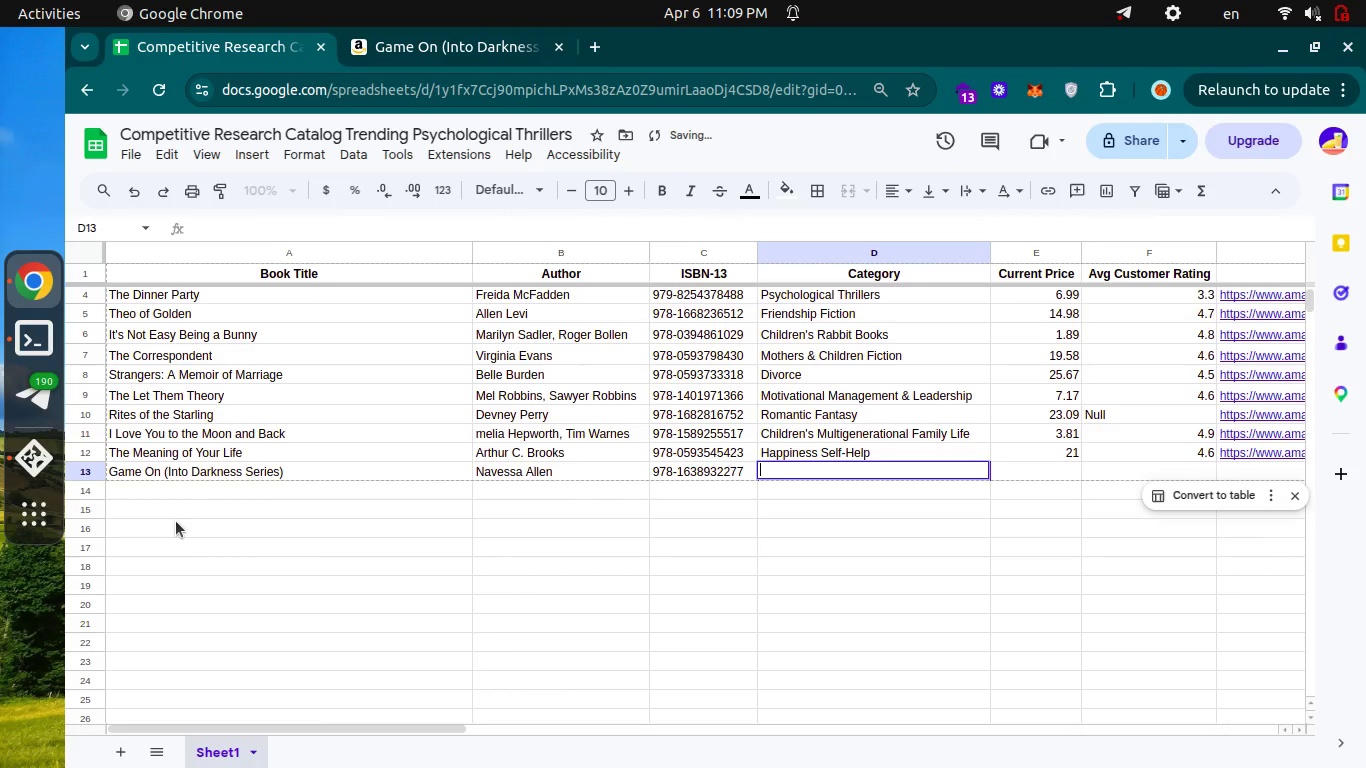 
key(Control+ControlLeft)
 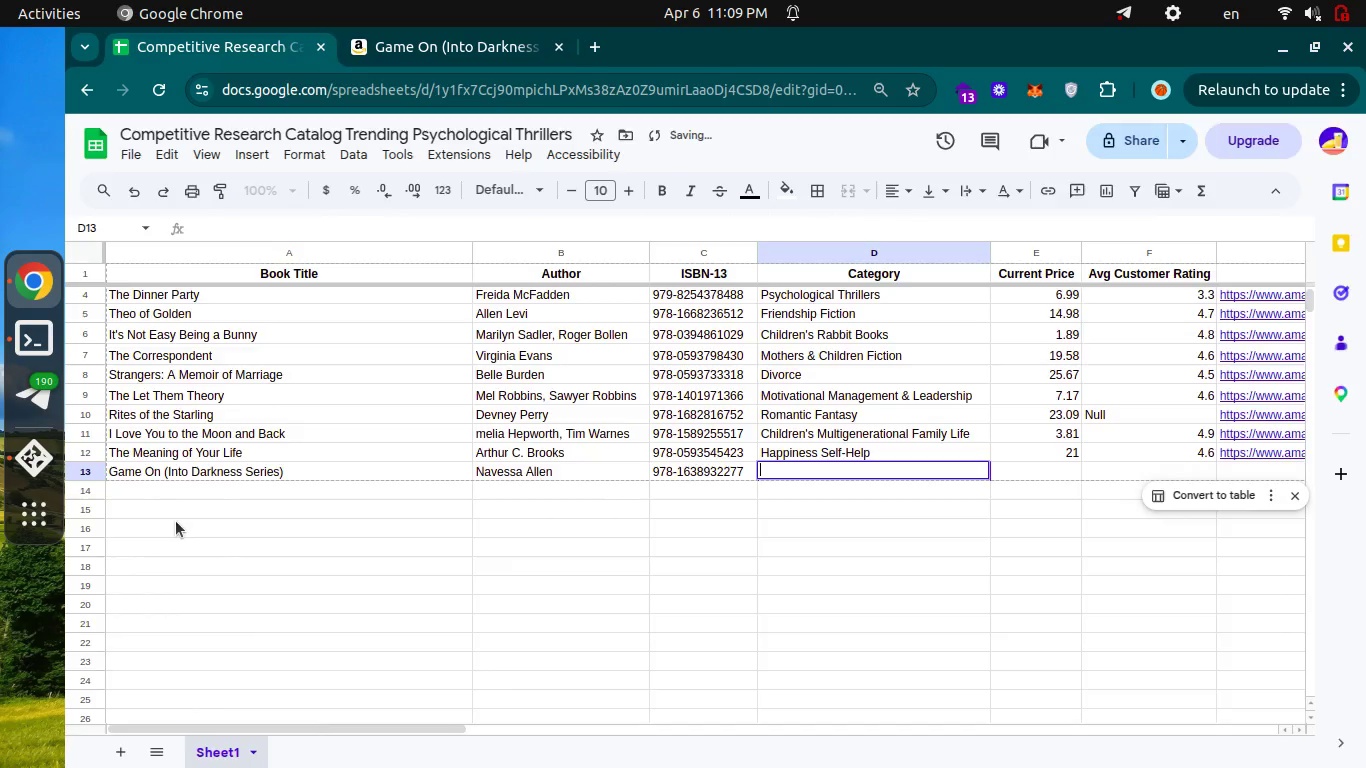 
key(Control+Tab)
 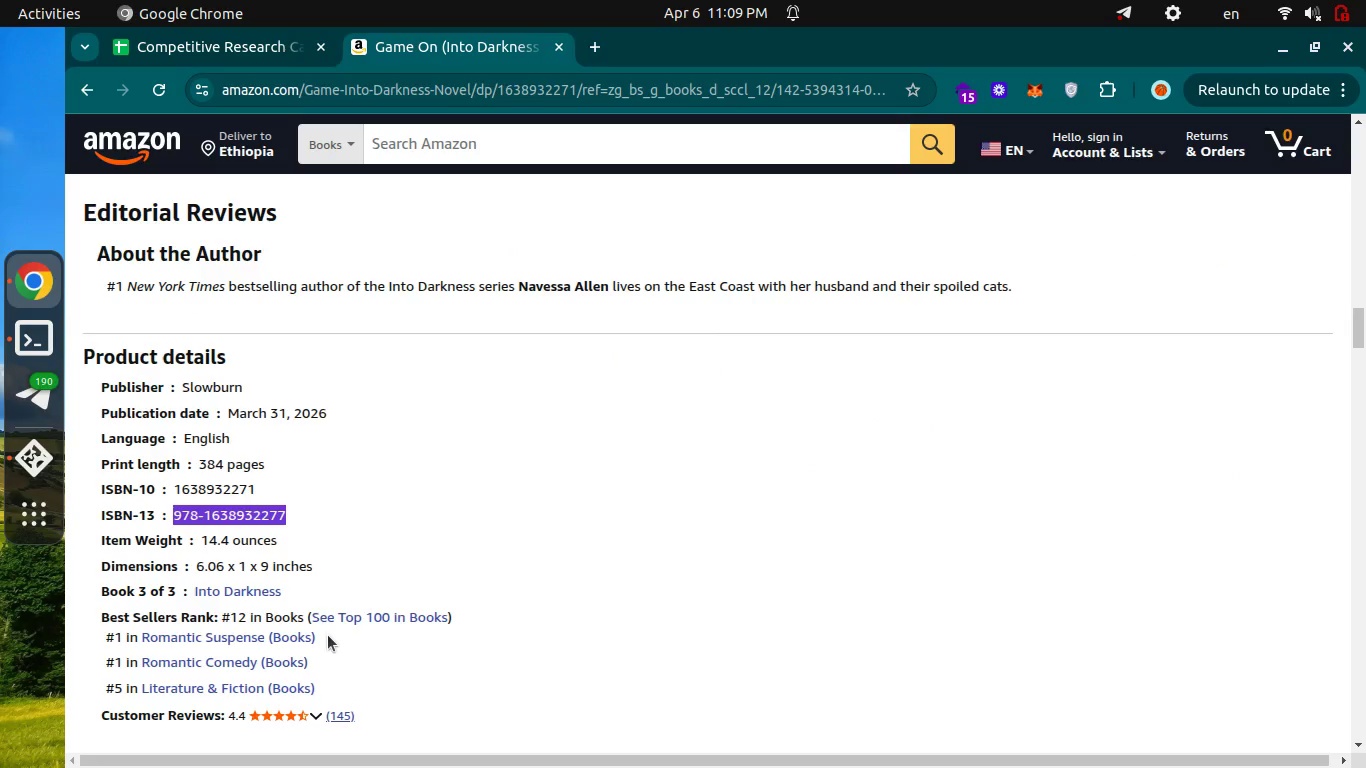 
left_click_drag(start_coordinate=[319, 632], to_coordinate=[142, 644])
 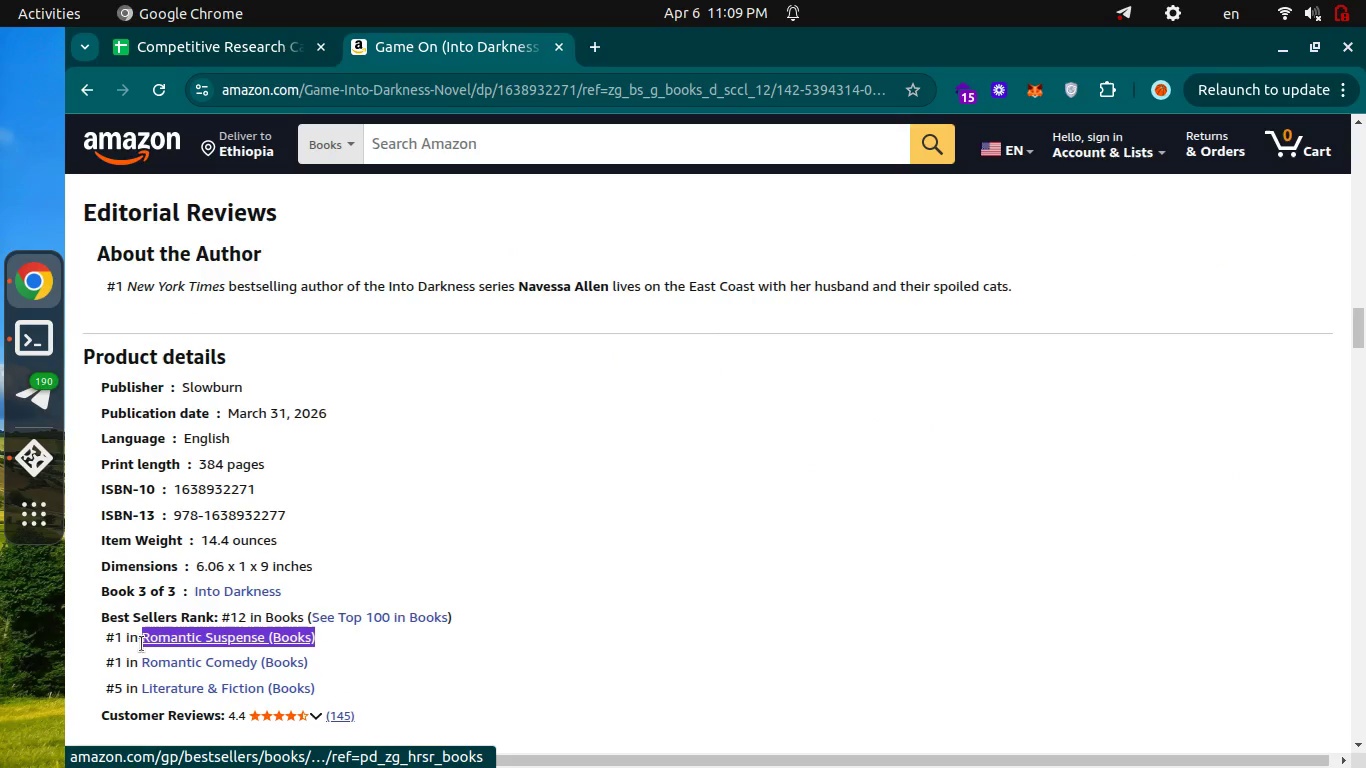 
key(Control+C)
 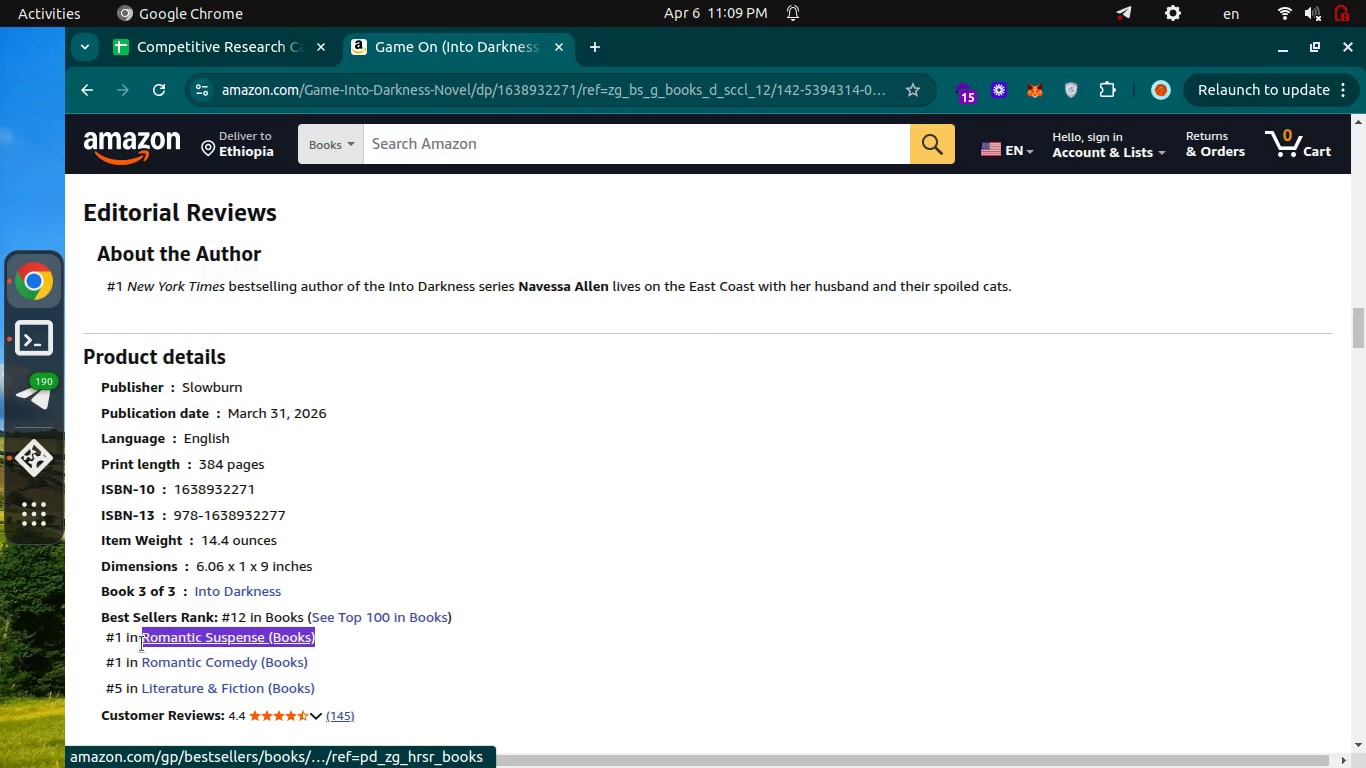 
key(Control+C)
 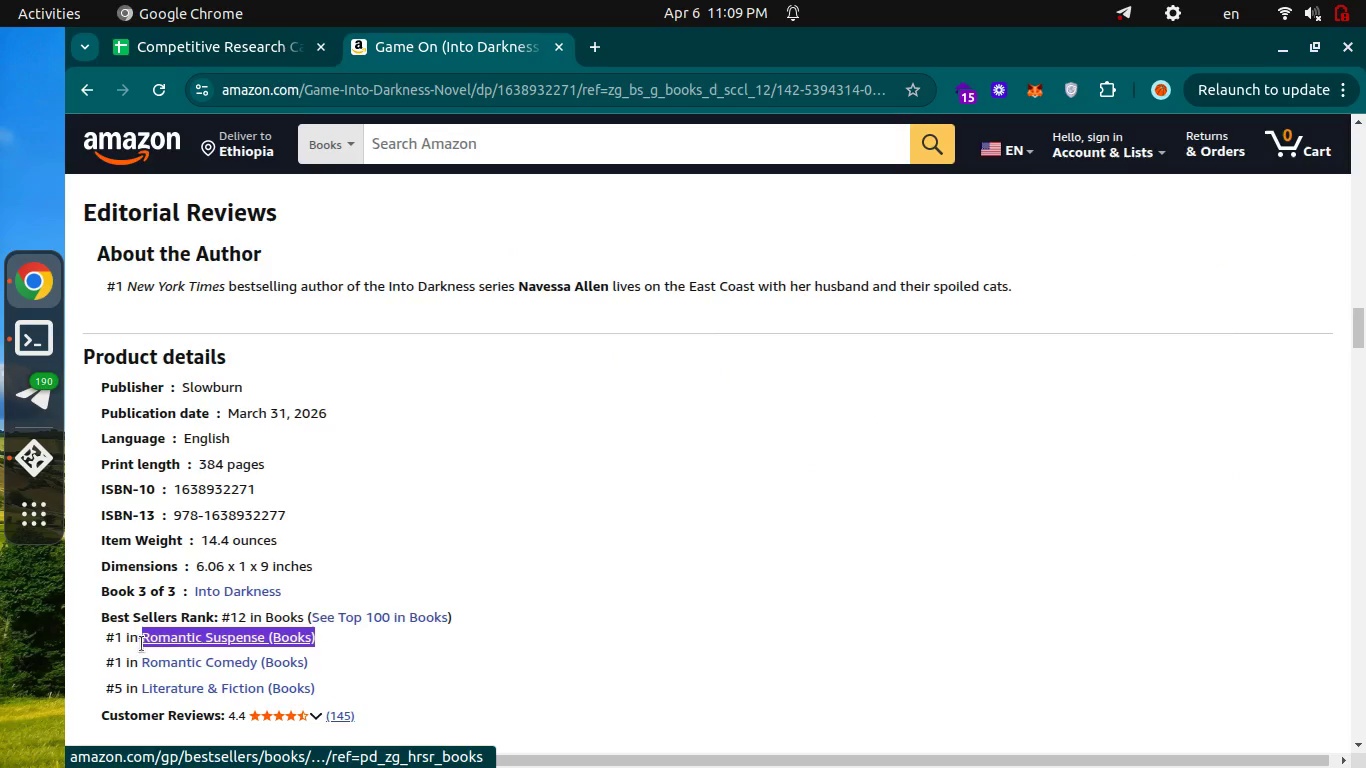 
key(Control+ControlLeft)
 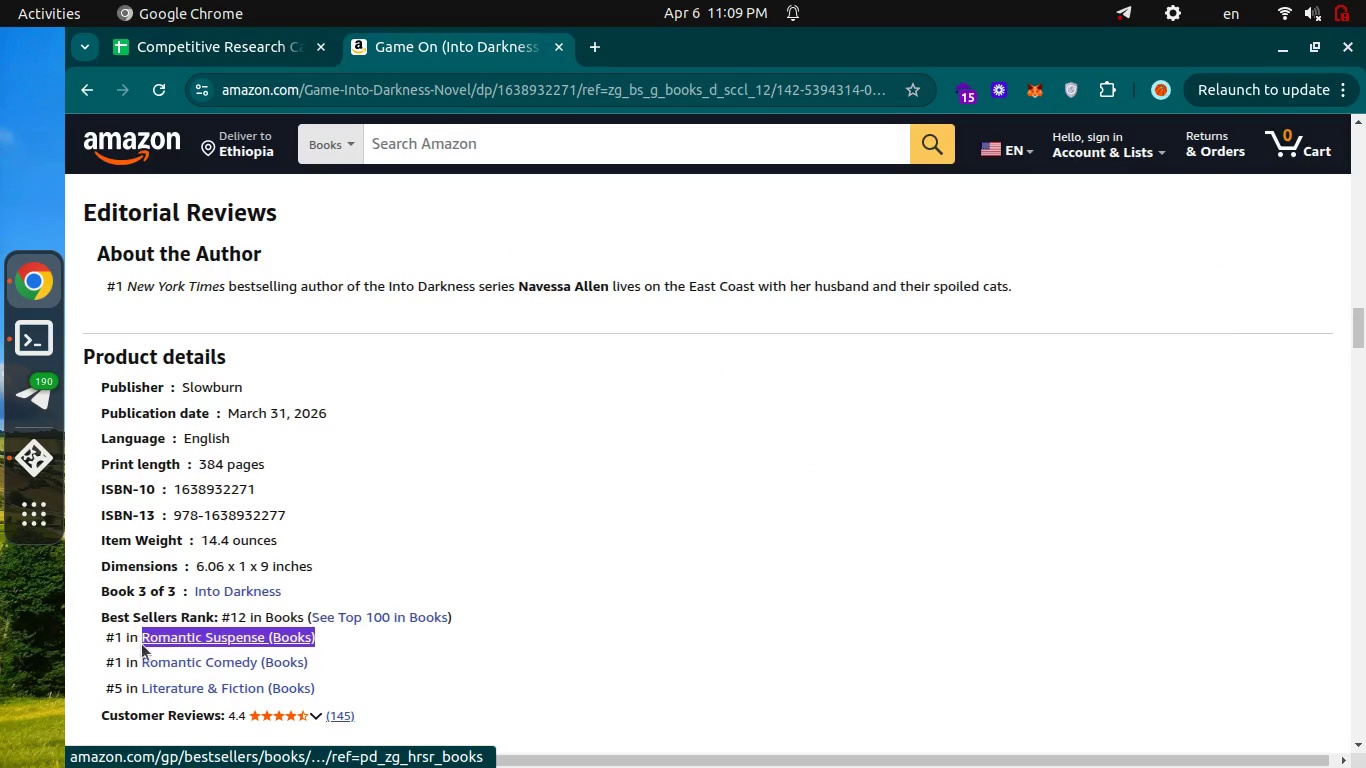 
key(Control+Tab)
 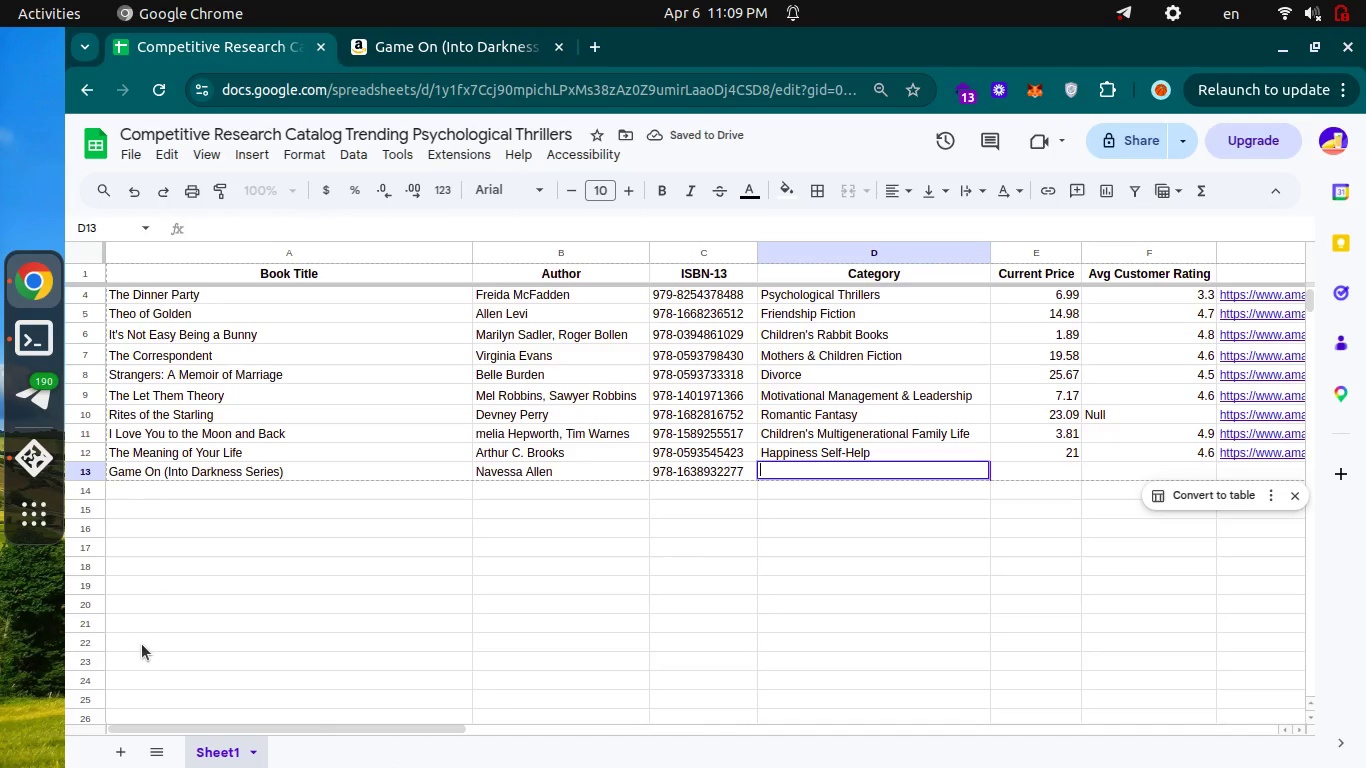 
key(Control+V)
 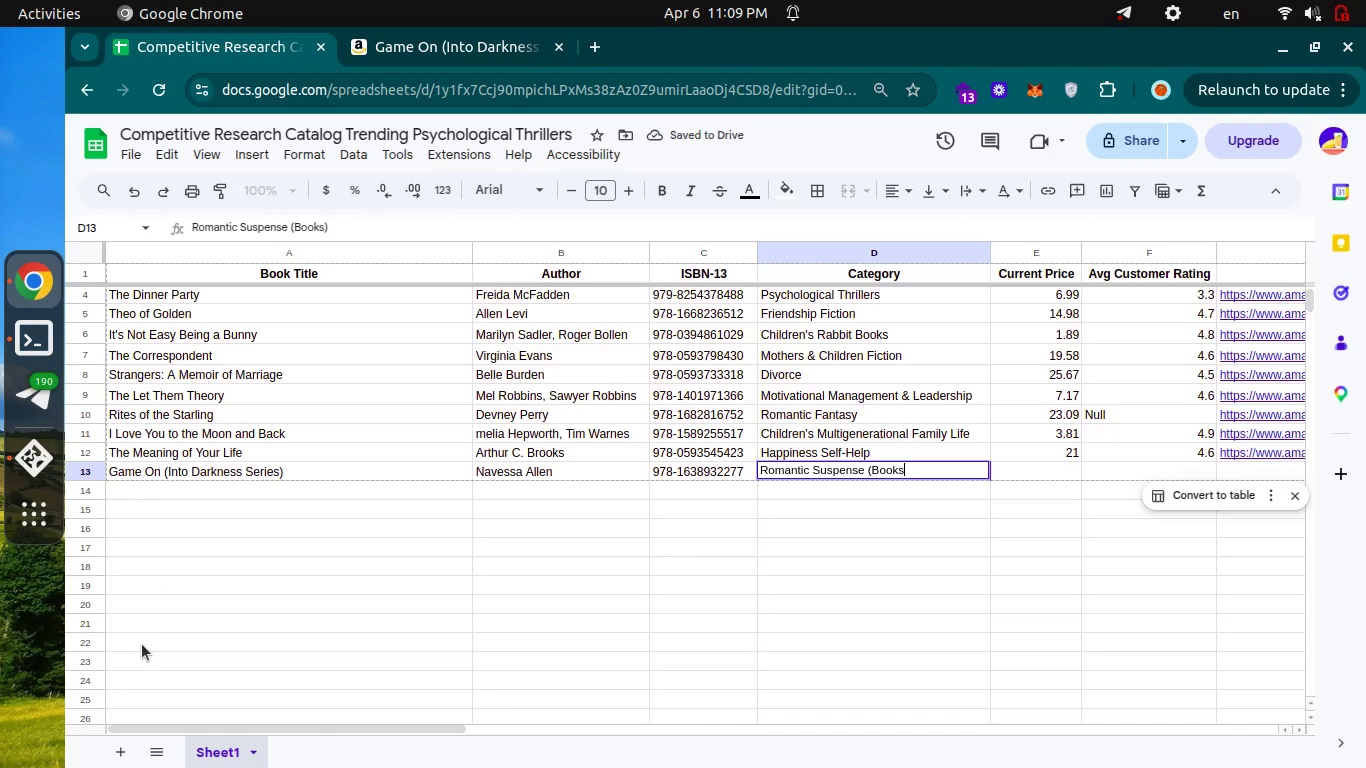 
key(Backspace)
 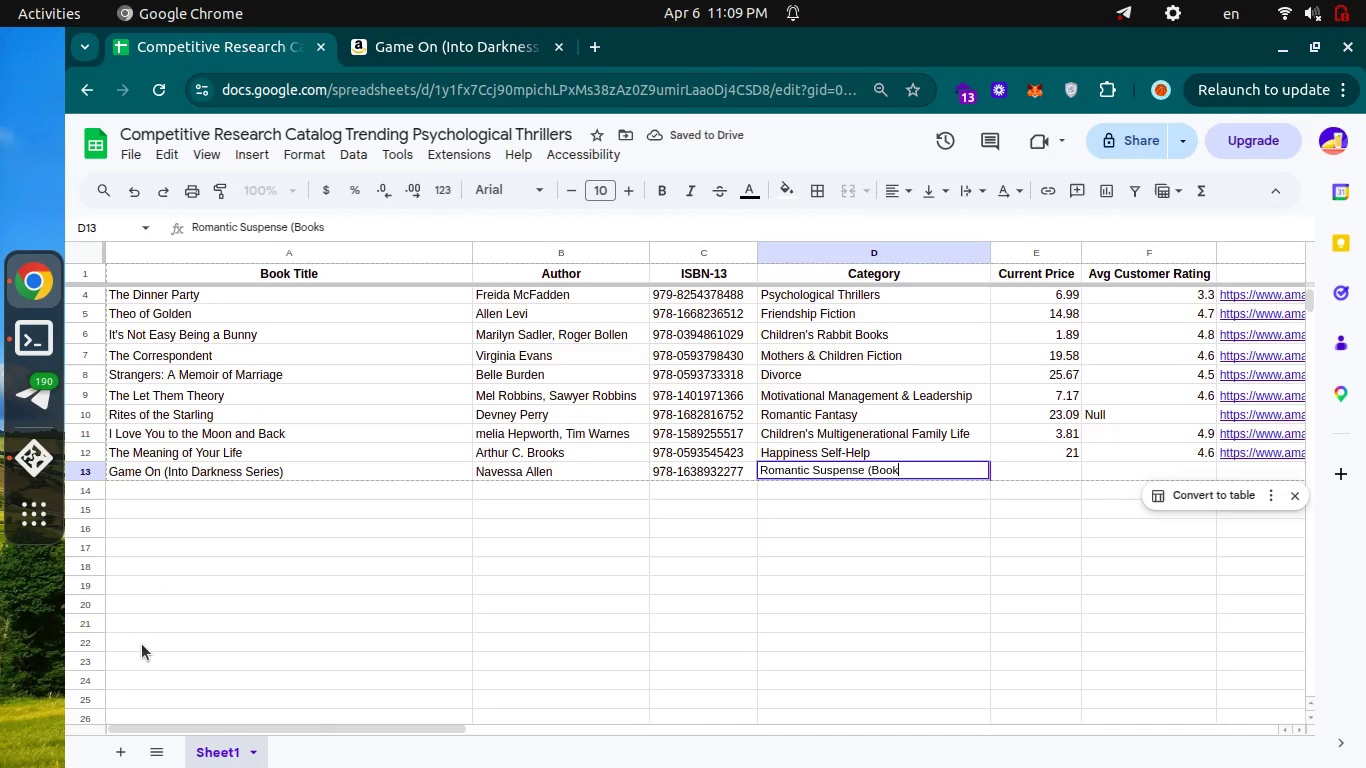 
key(Backspace)
 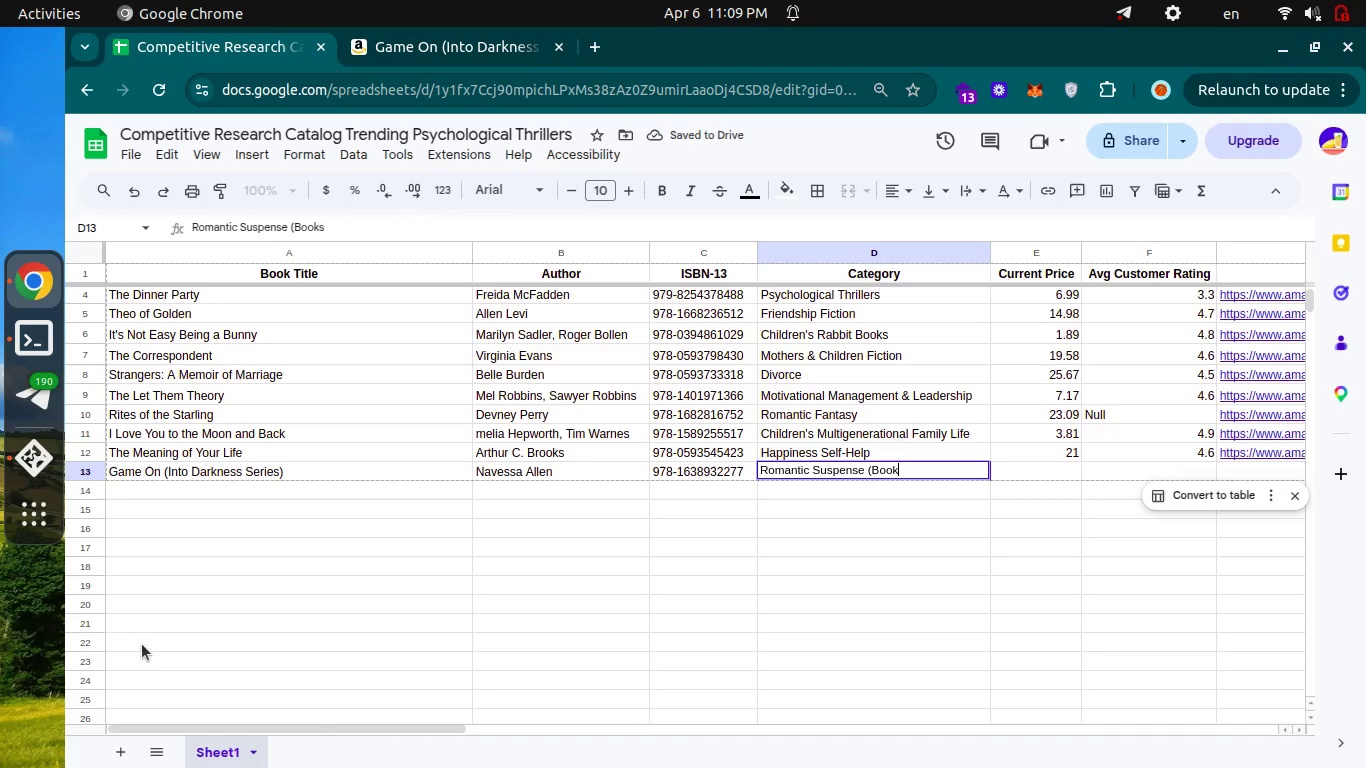 
key(Backspace)
 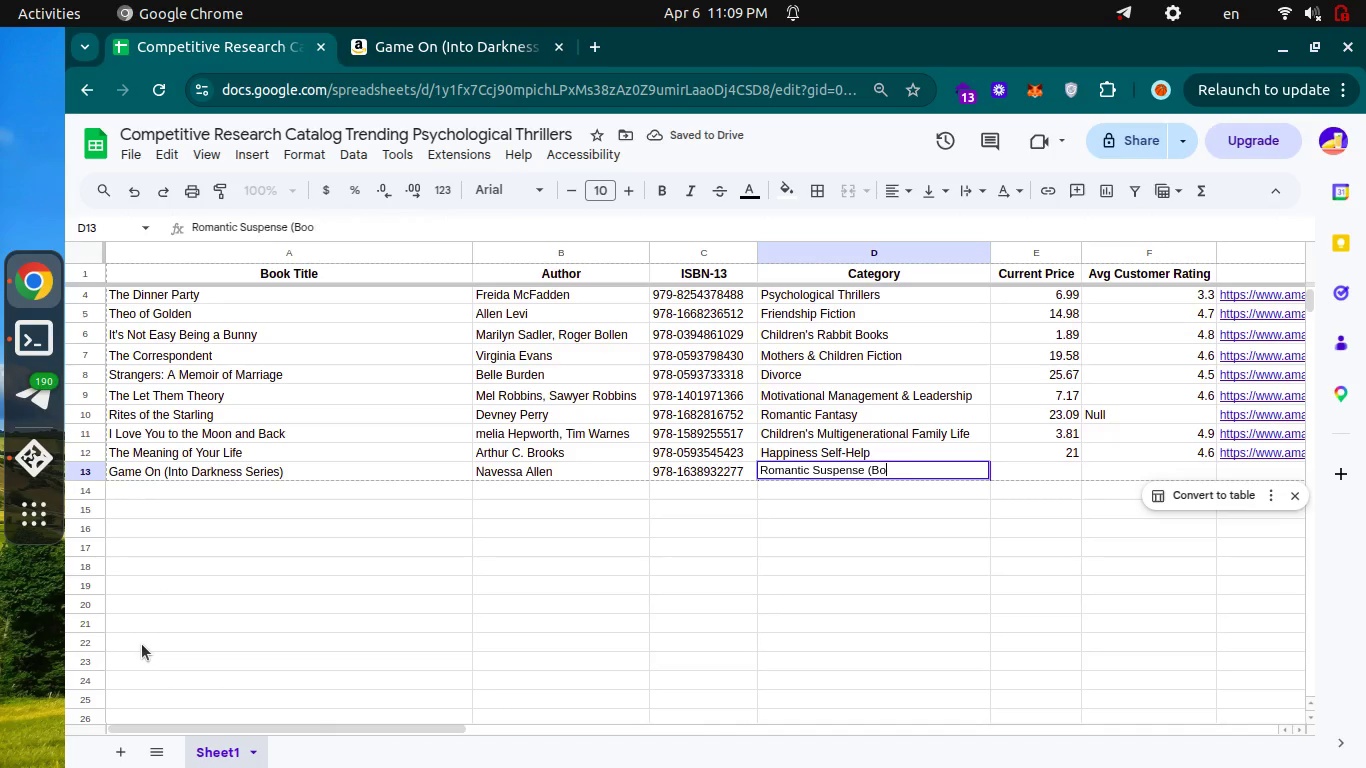 
key(Backspace)
 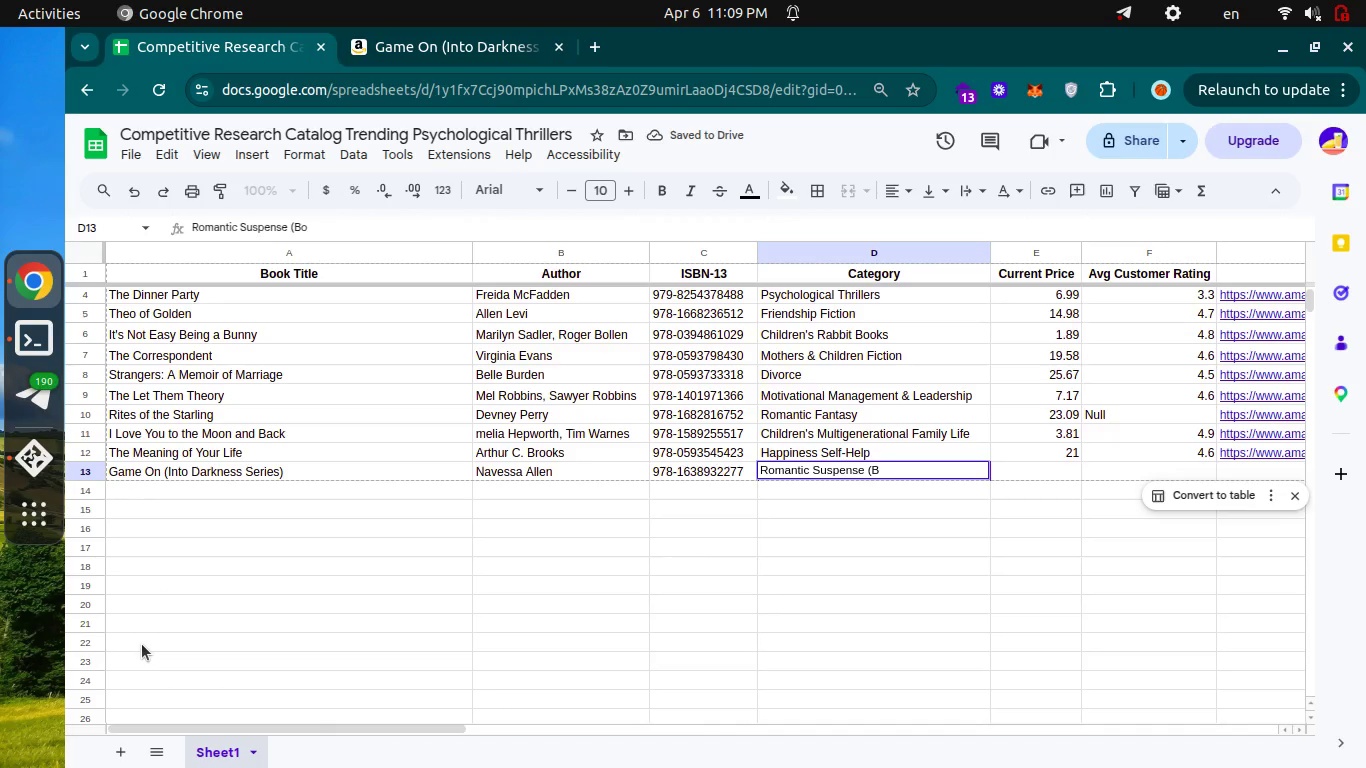 
key(Backspace)
 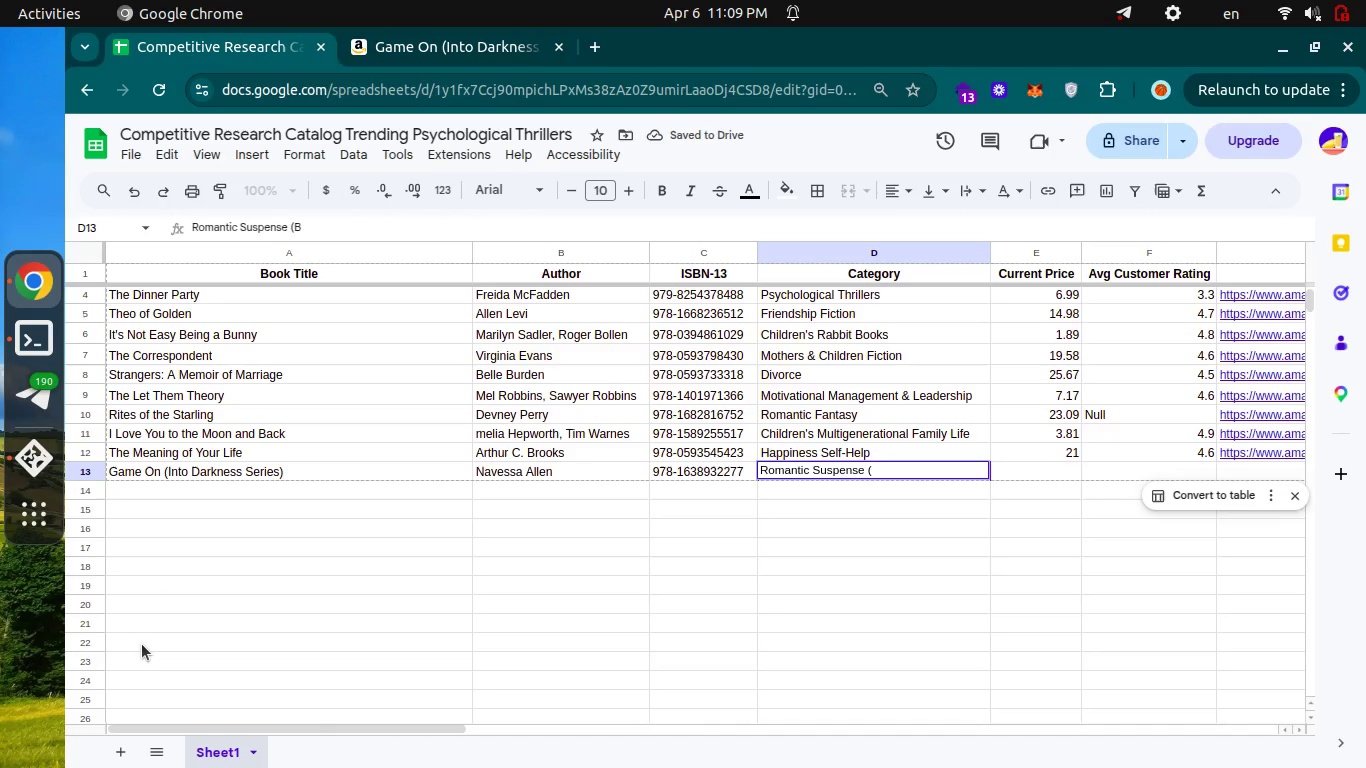 
key(Backspace)
 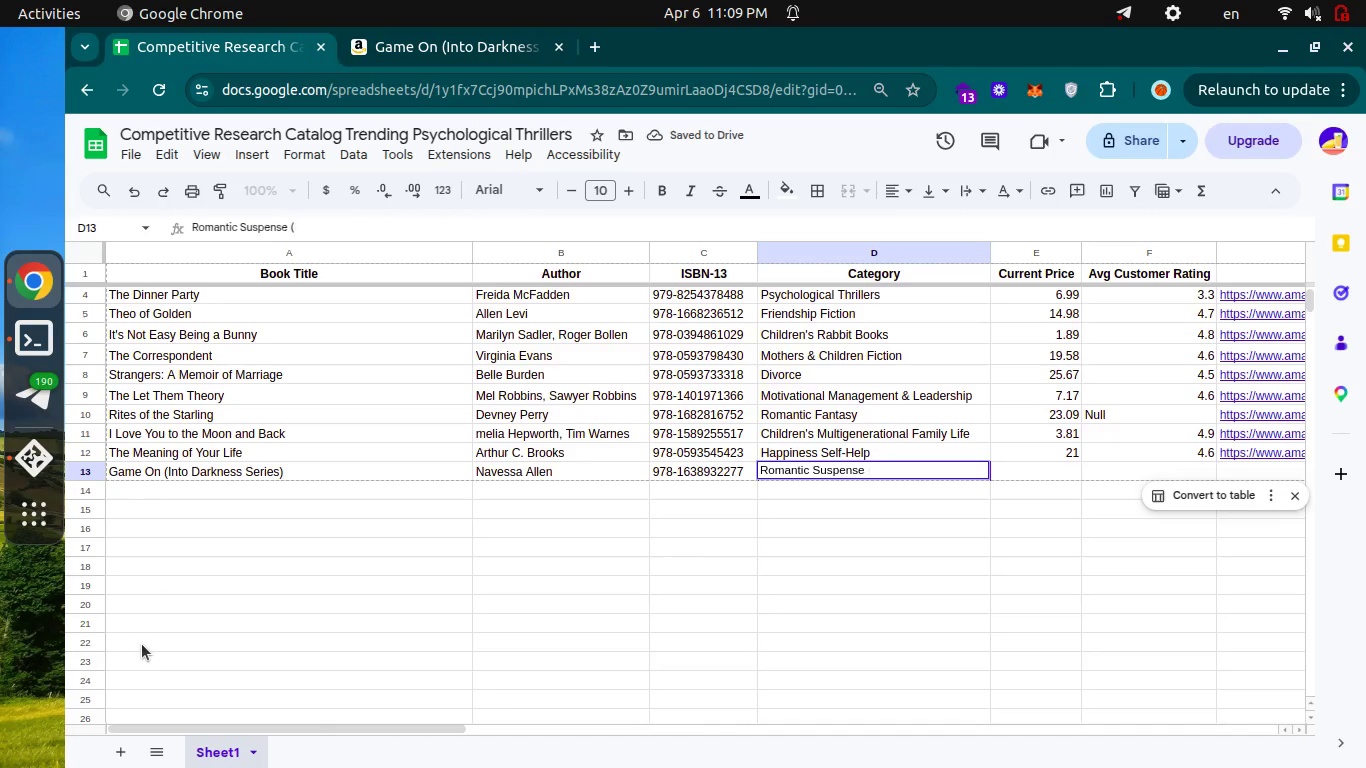 
key(Backspace)
 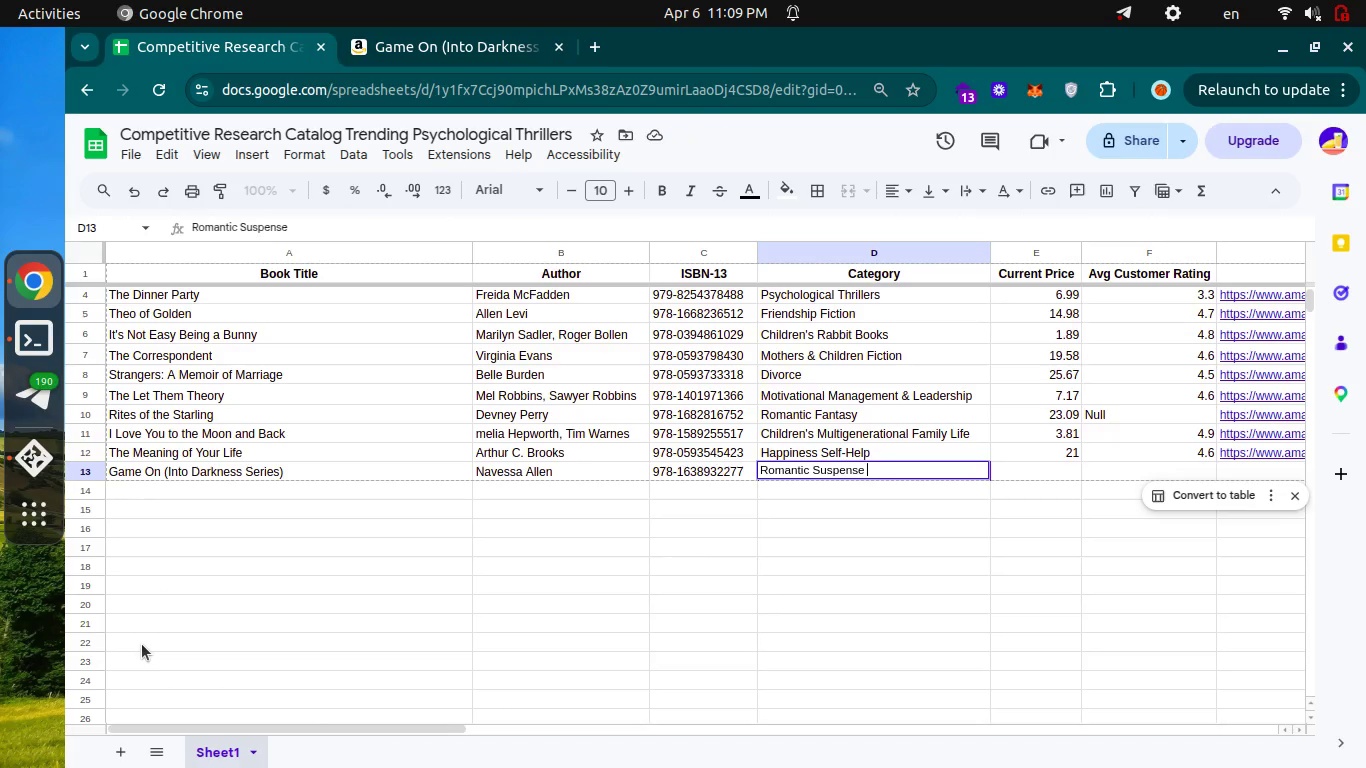 
key(Backspace)
 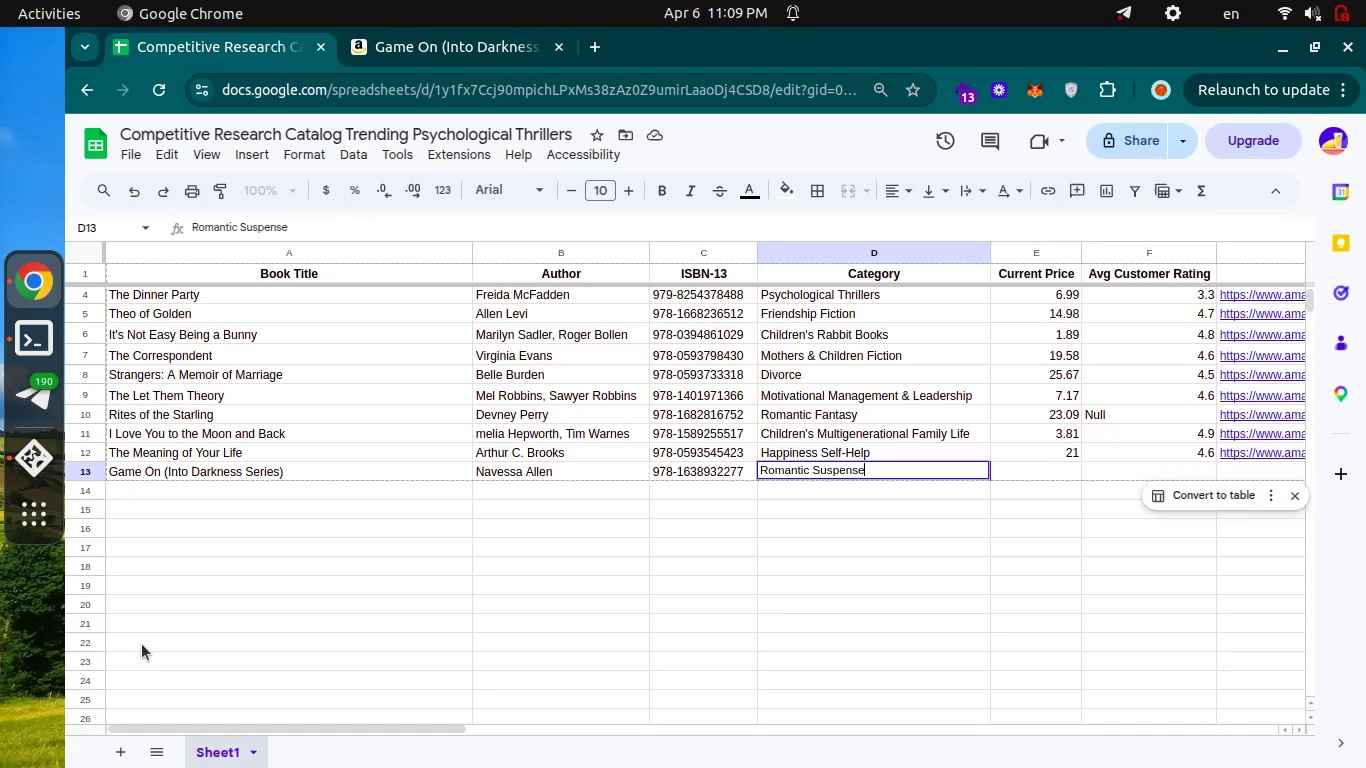 
key(Enter)
 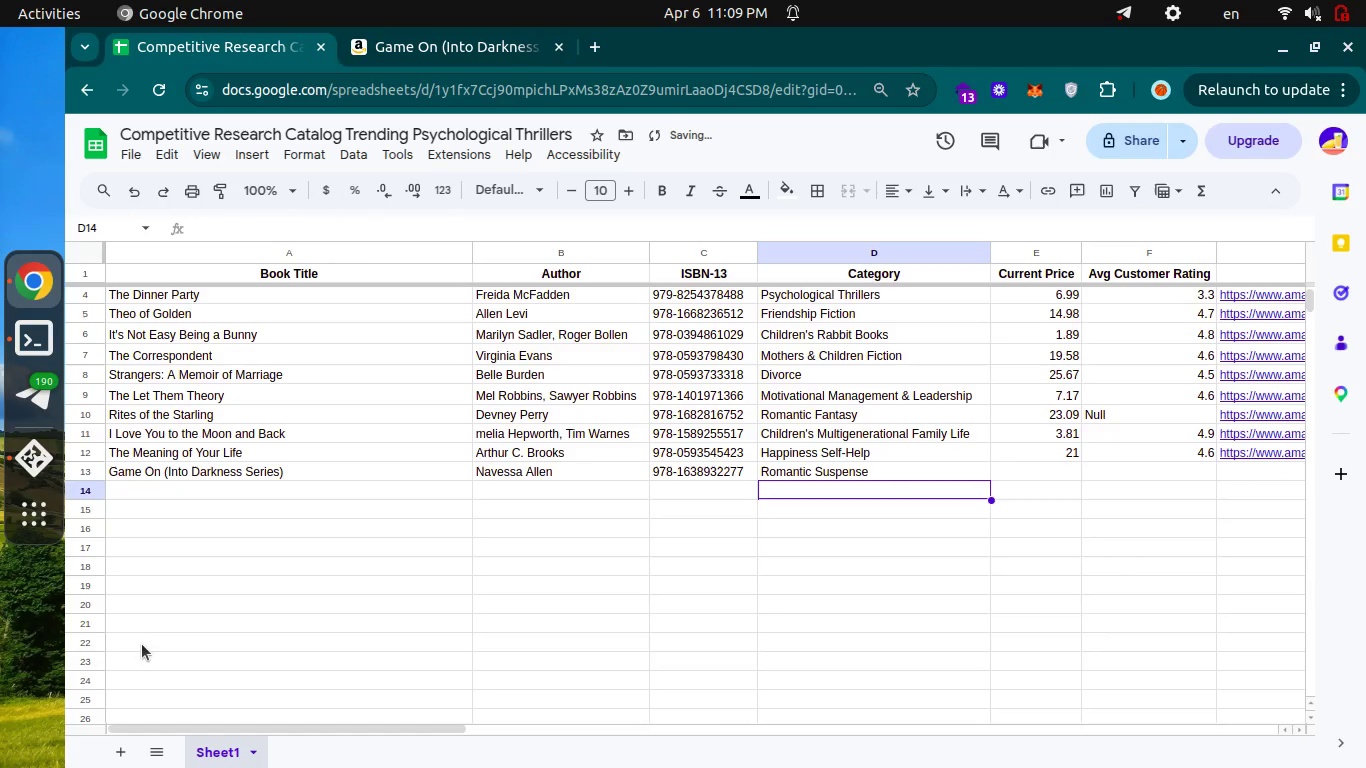 
key(Control+ControlLeft)
 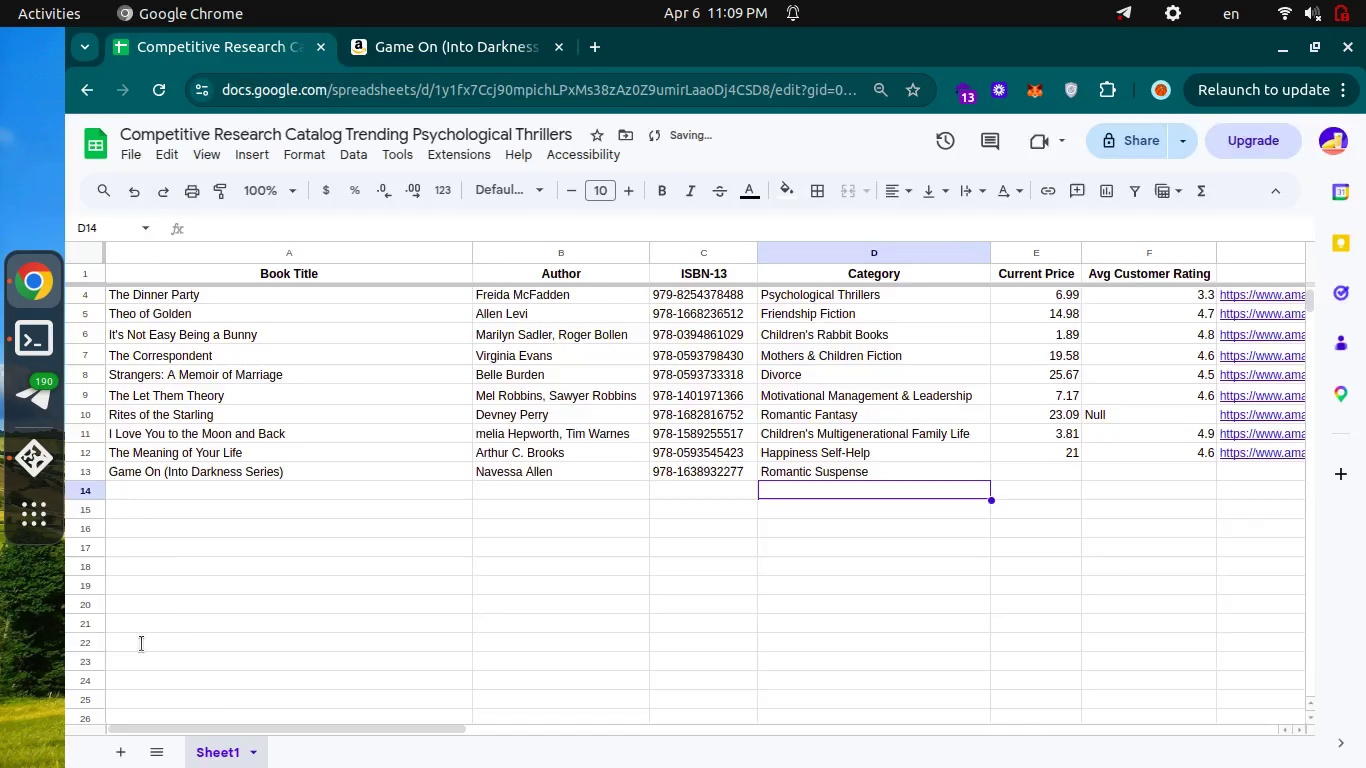 
key(Control+Tab)
 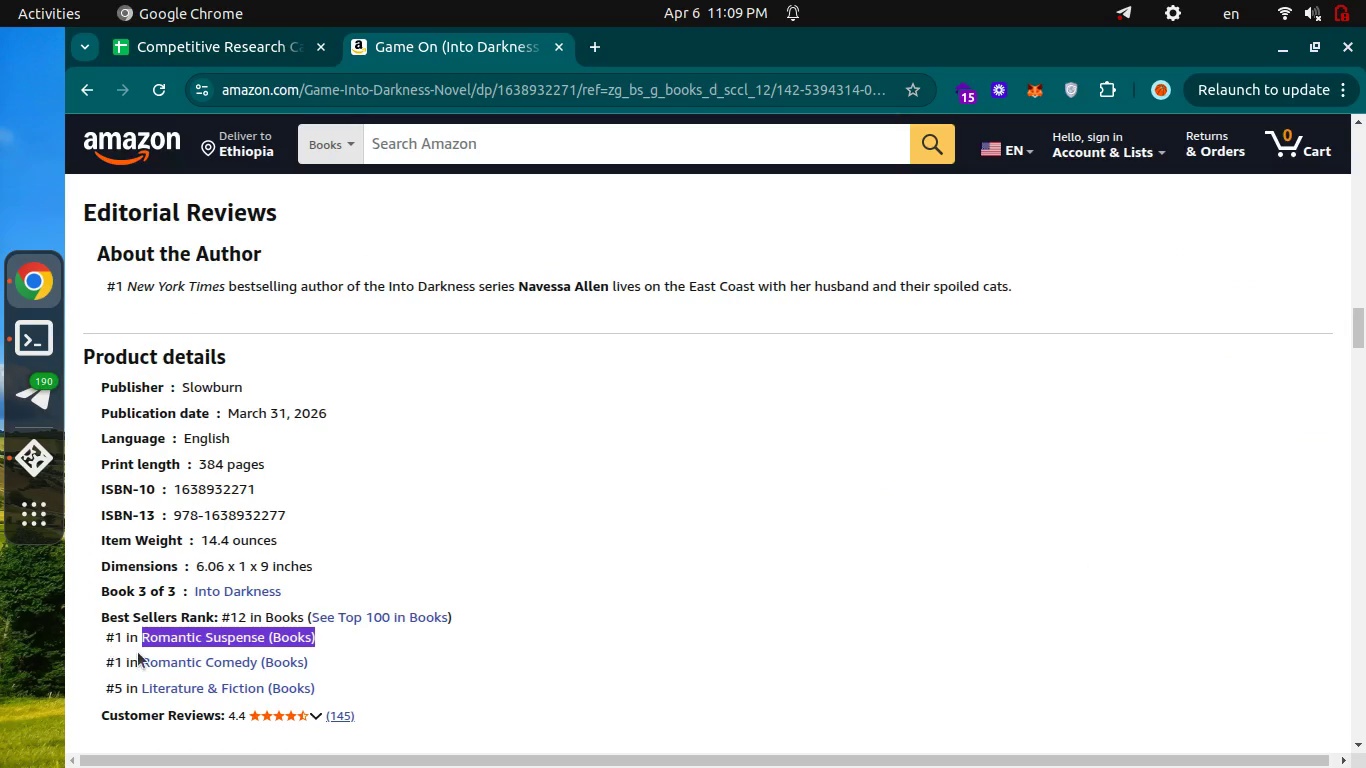 
key(Control+ControlLeft)
 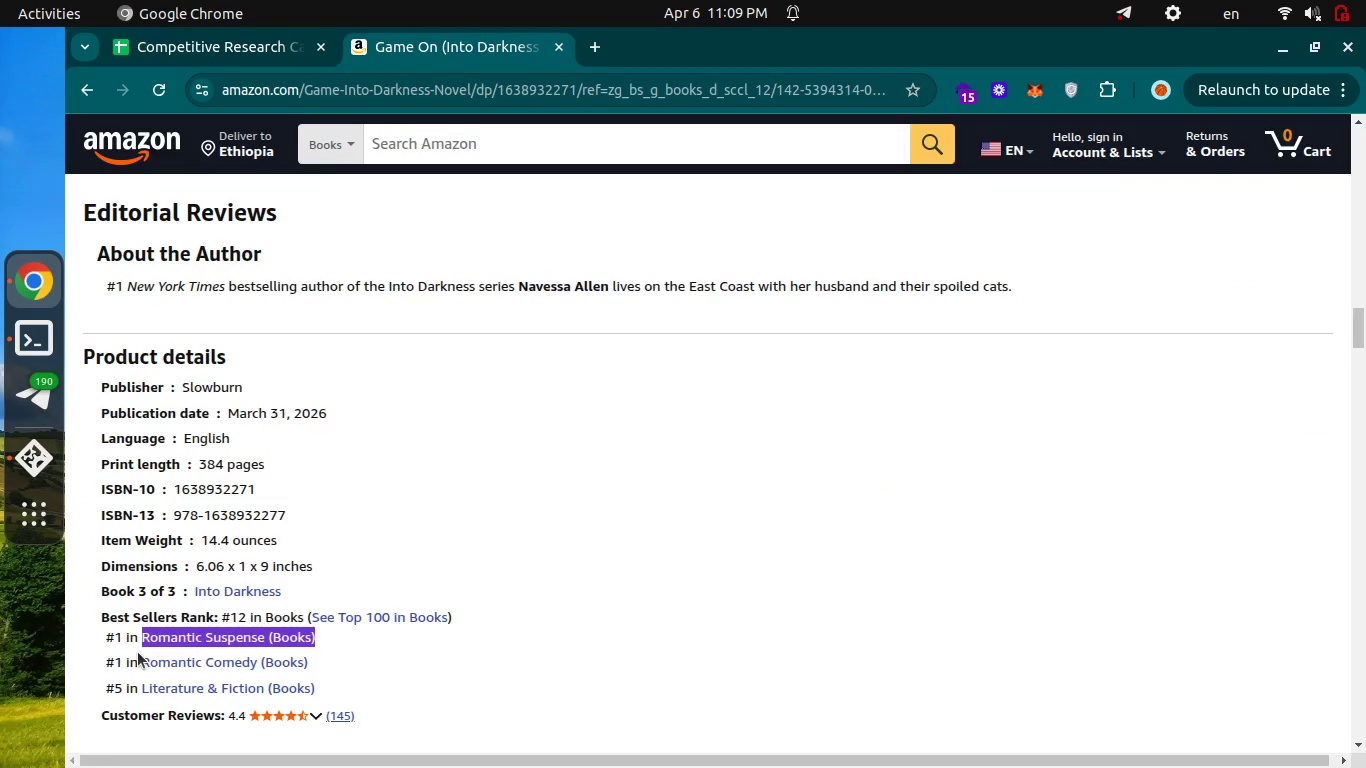 
key(Control+Tab)
 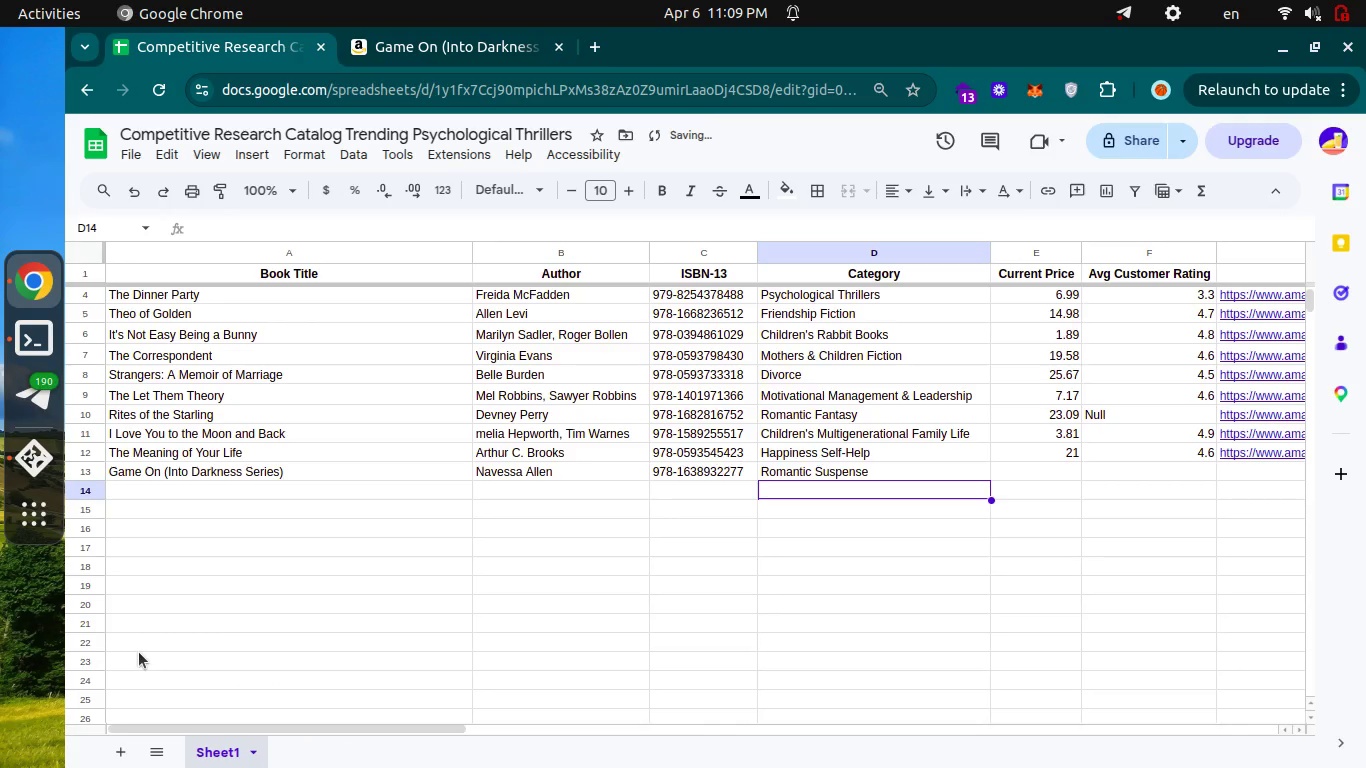 
key(Control+ControlLeft)
 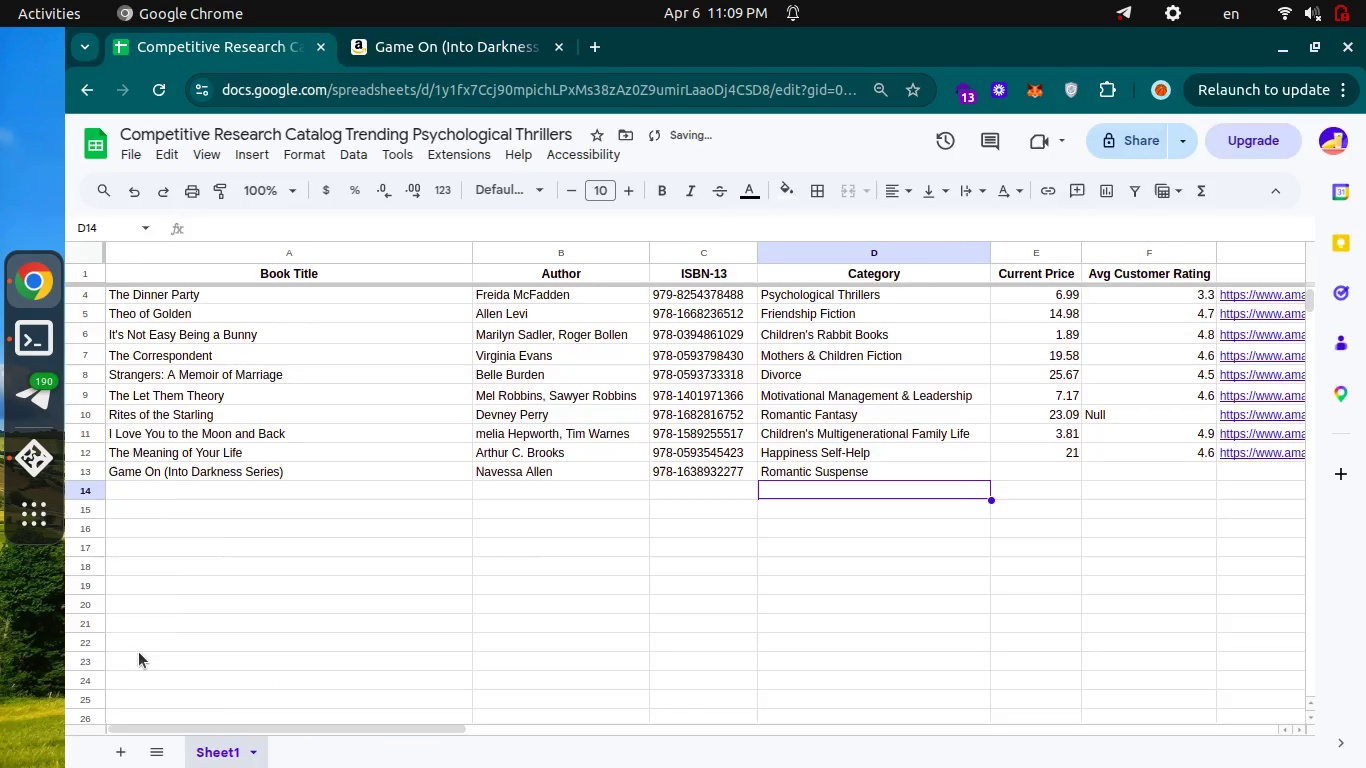 
key(Control+Tab)
 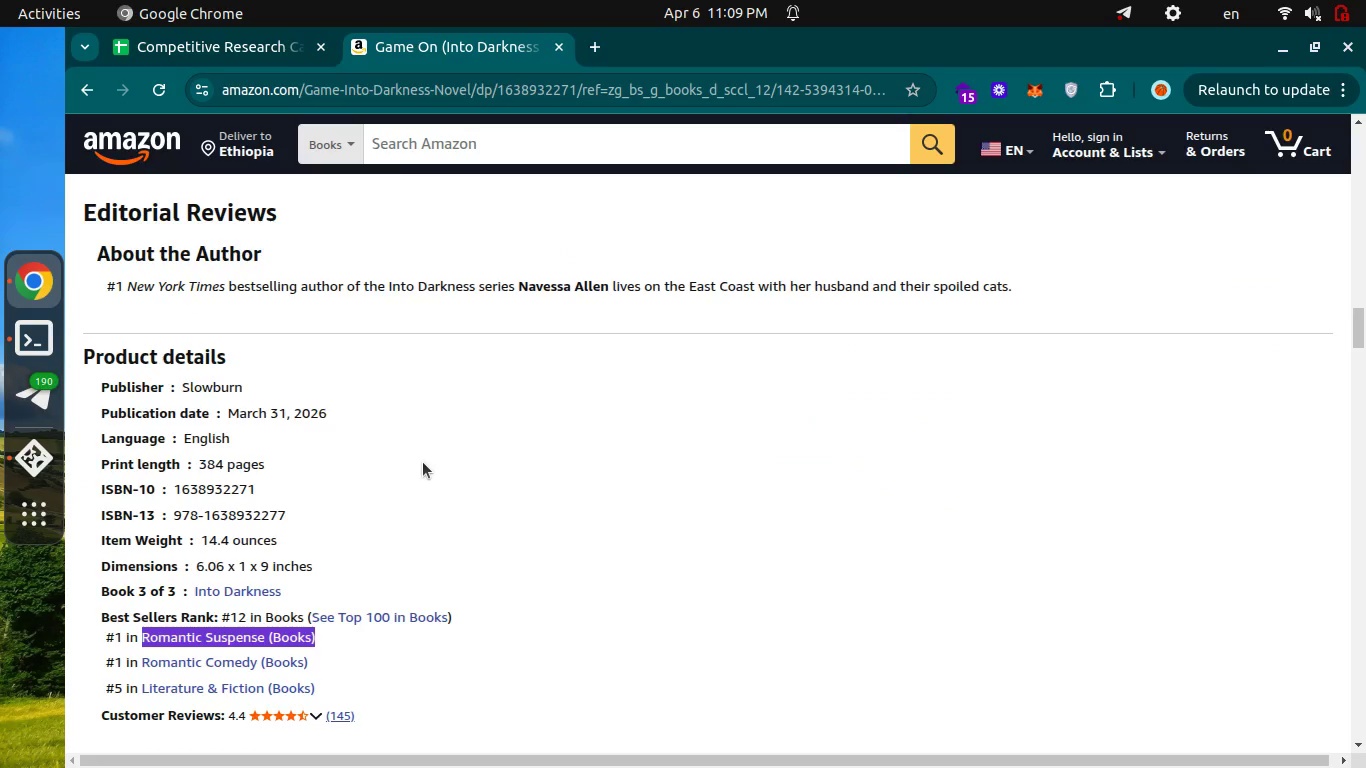 
scroll: coordinate [423, 462], scroll_direction: up, amount: 30.0
 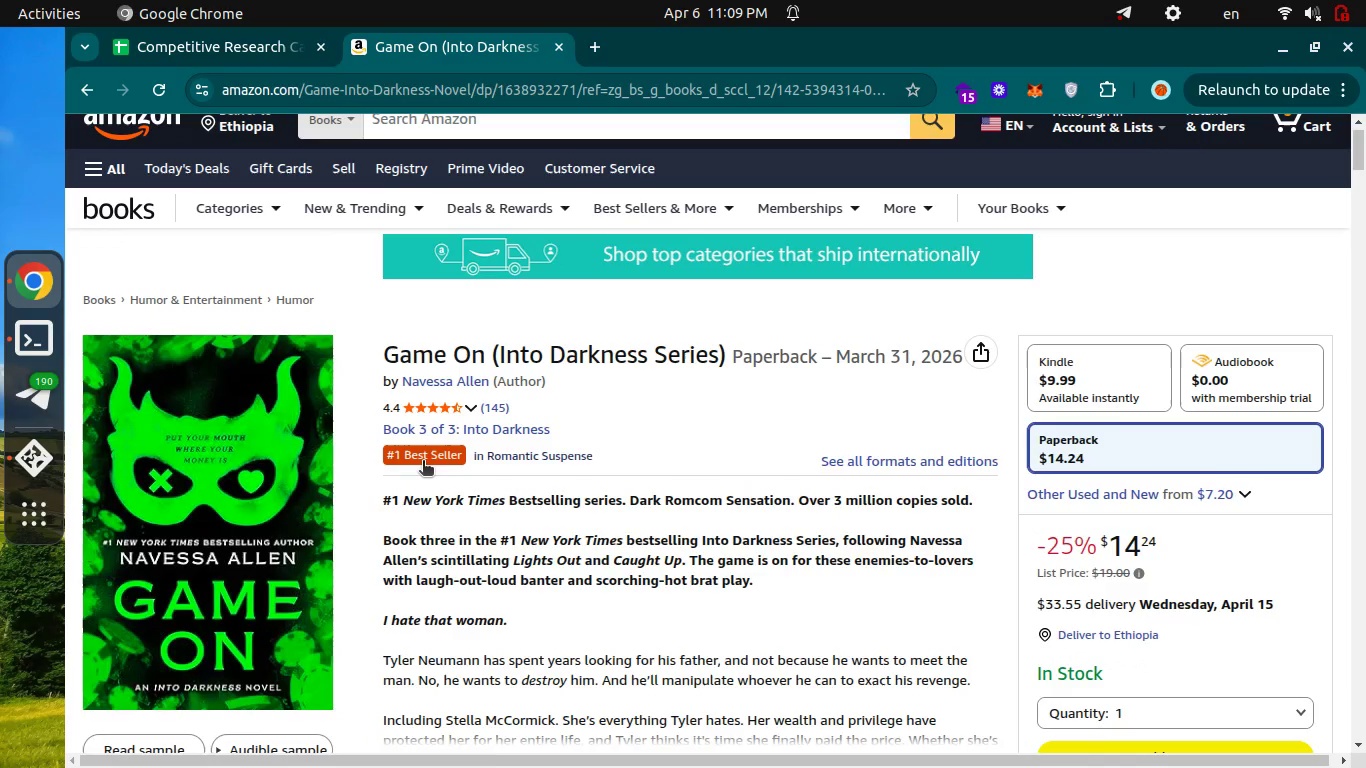 
key(Control+ControlLeft)
 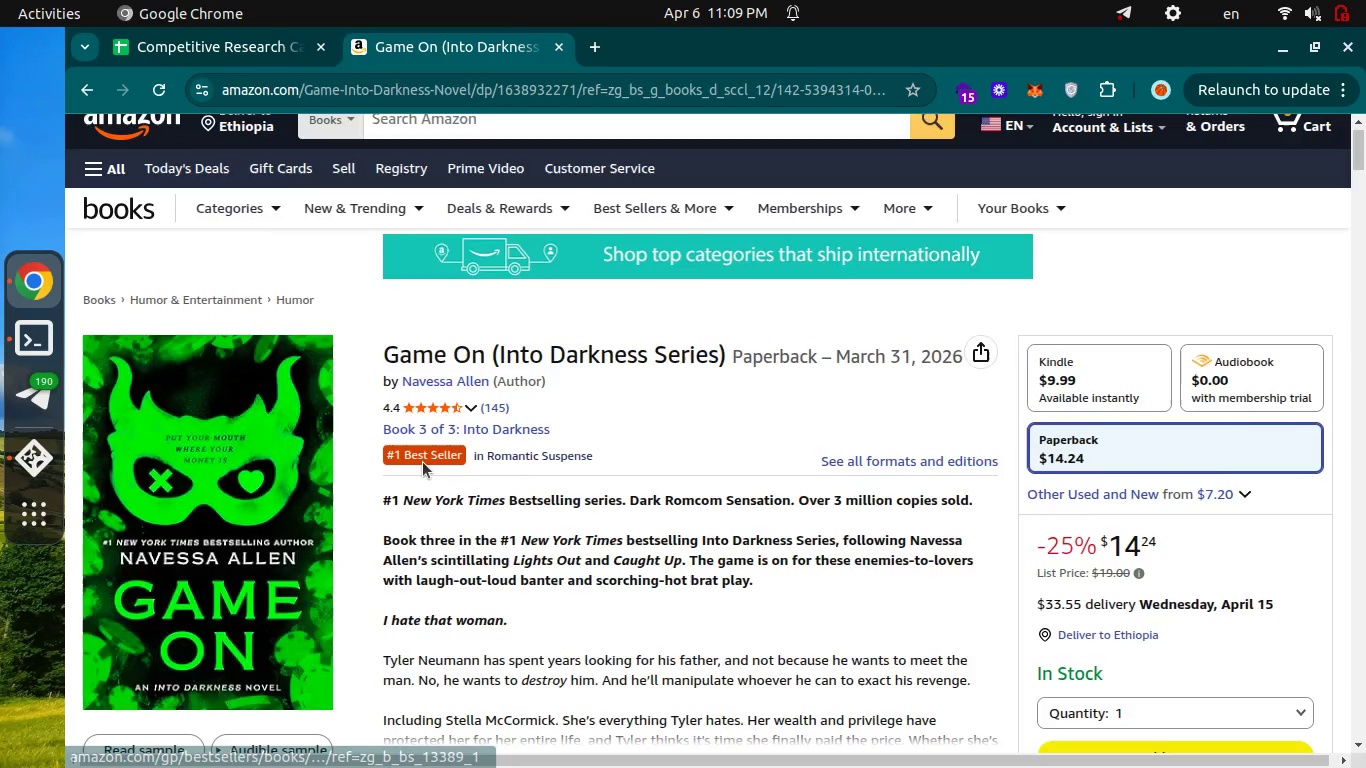 
key(Control+Tab)
 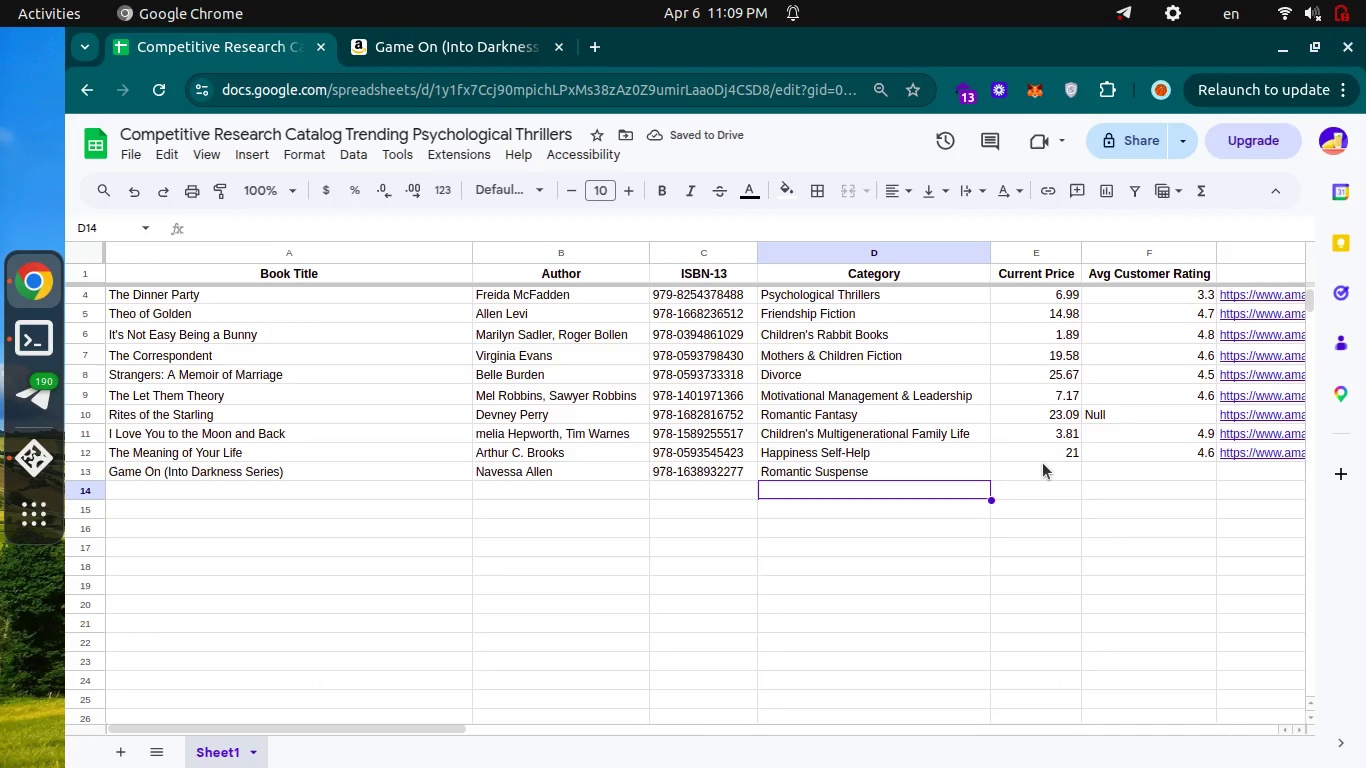 
left_click([1043, 463])
 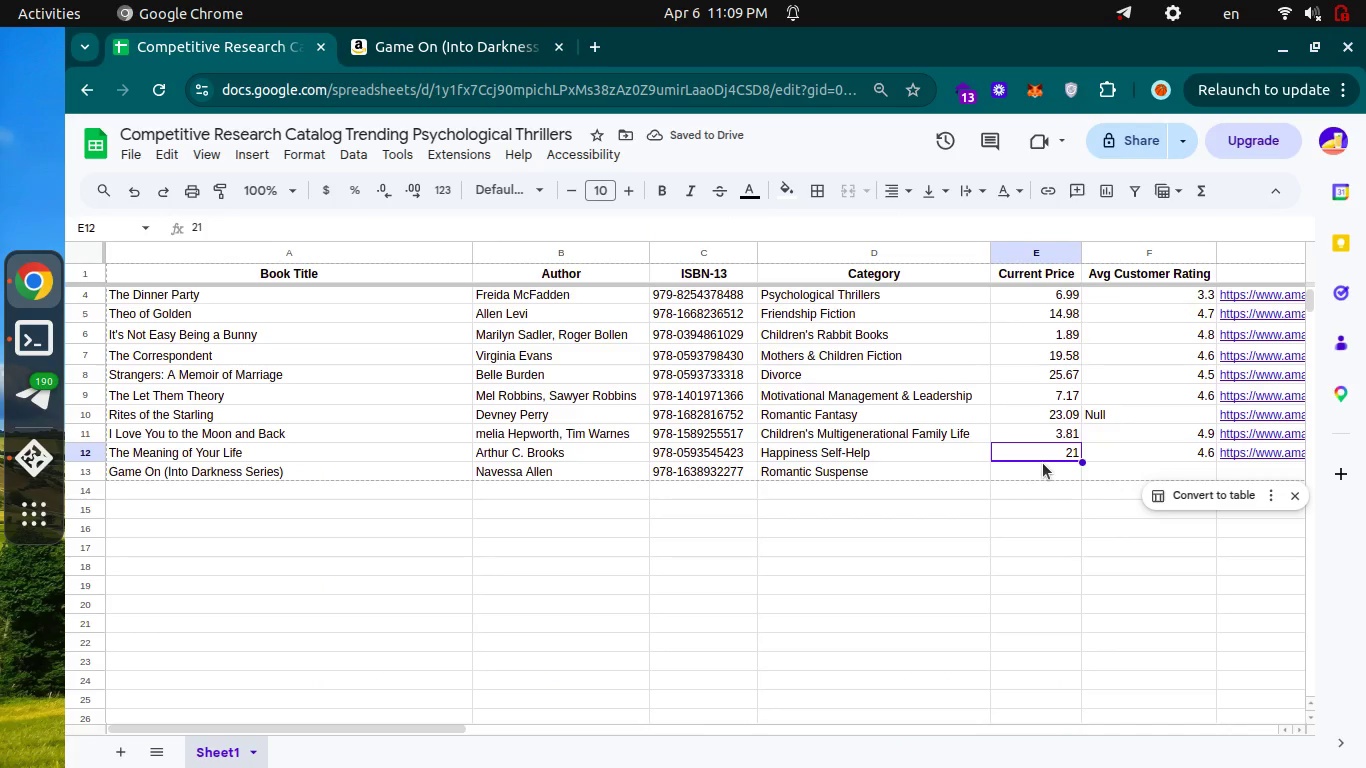 
key(ArrowDown)
 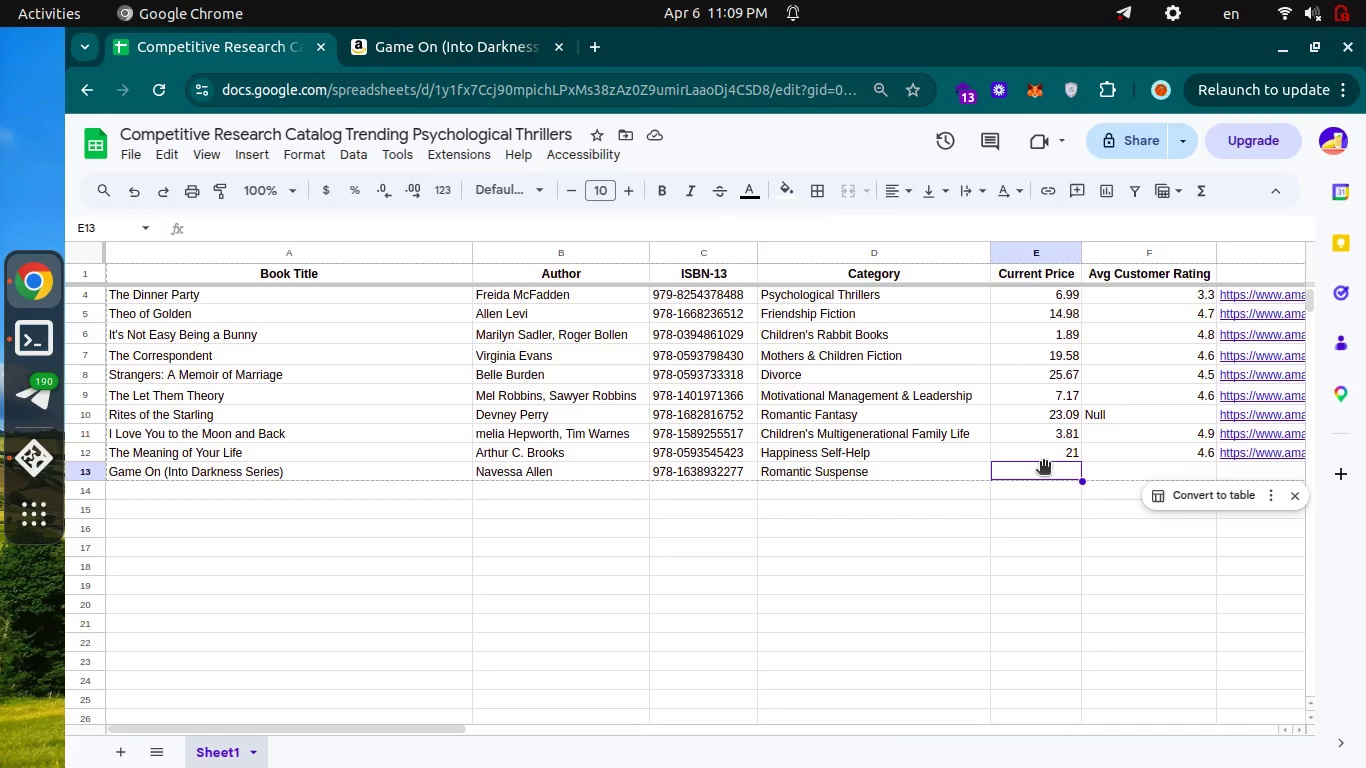 
key(Enter)
 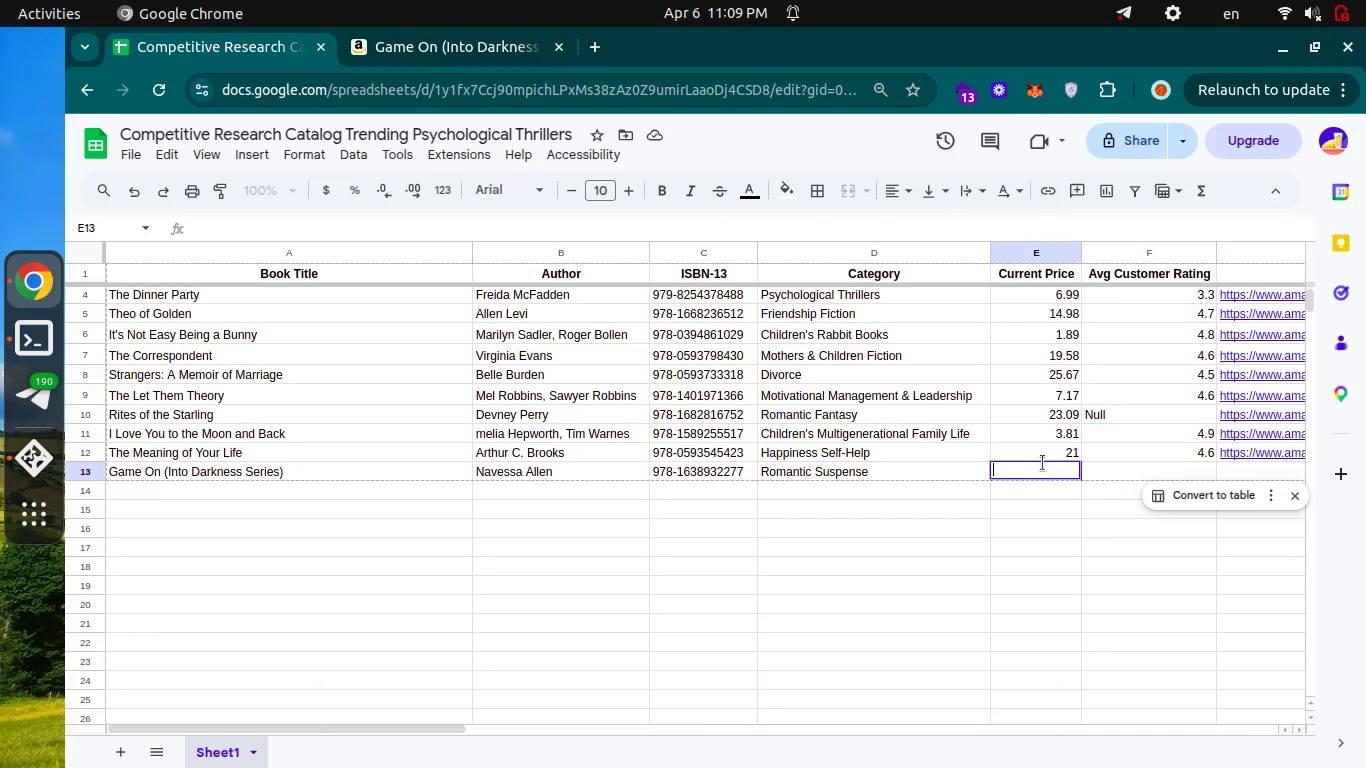 
type(14.24)
 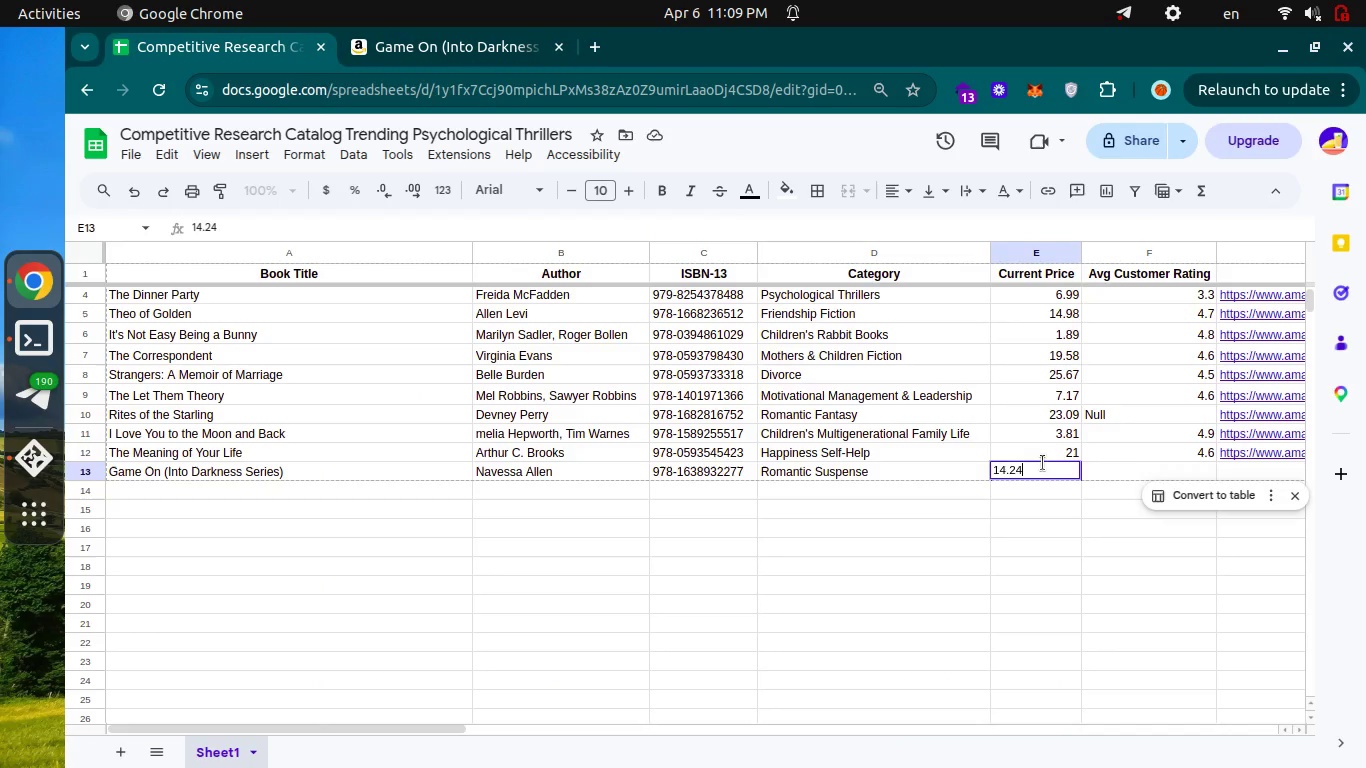 
key(Enter)
 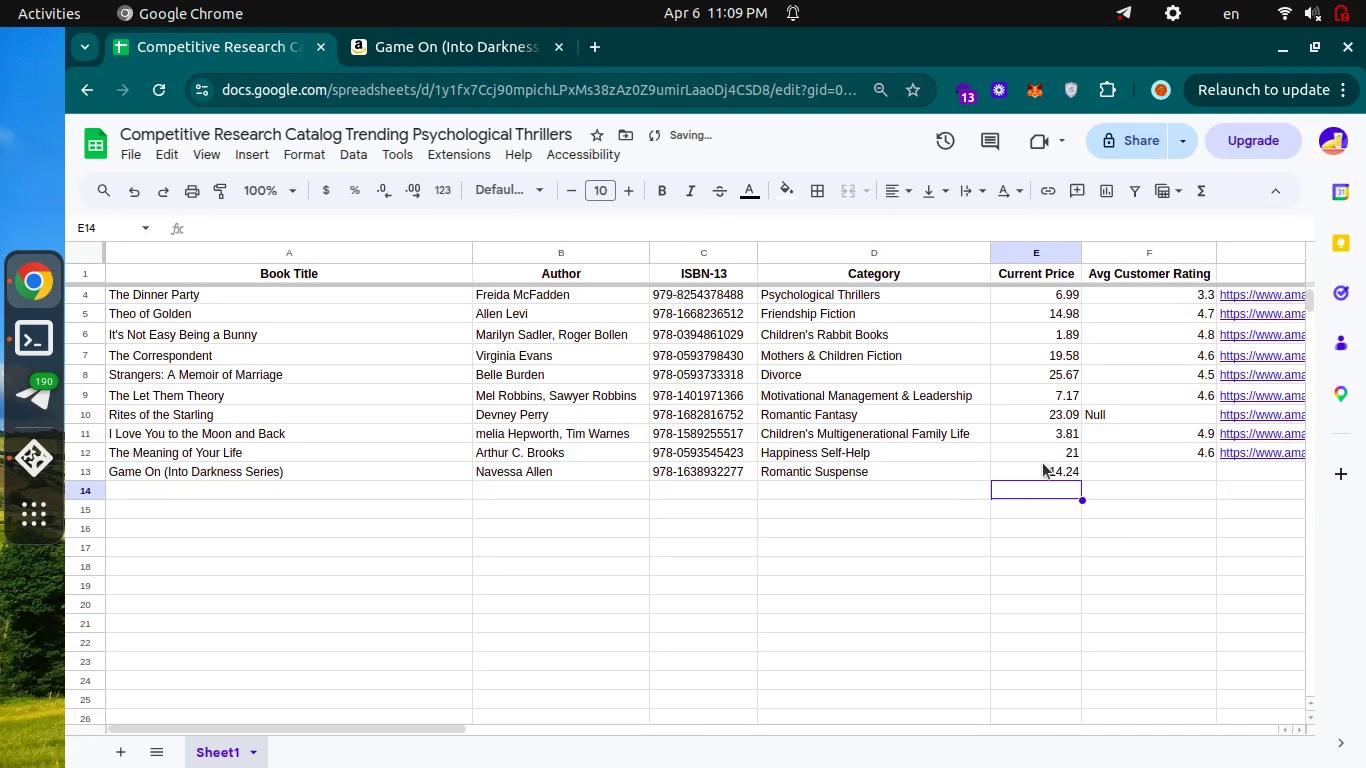 
key(ArrowUp)
 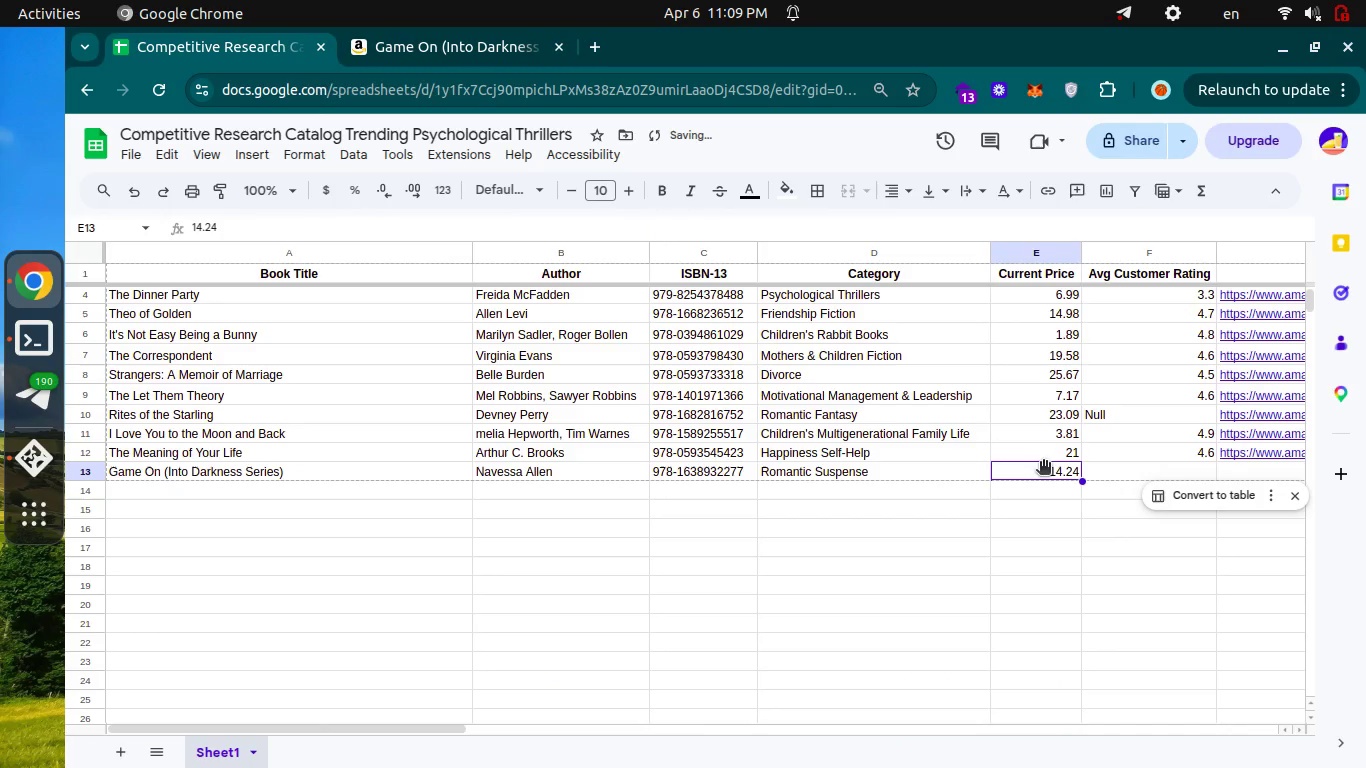 
key(ArrowRight)
 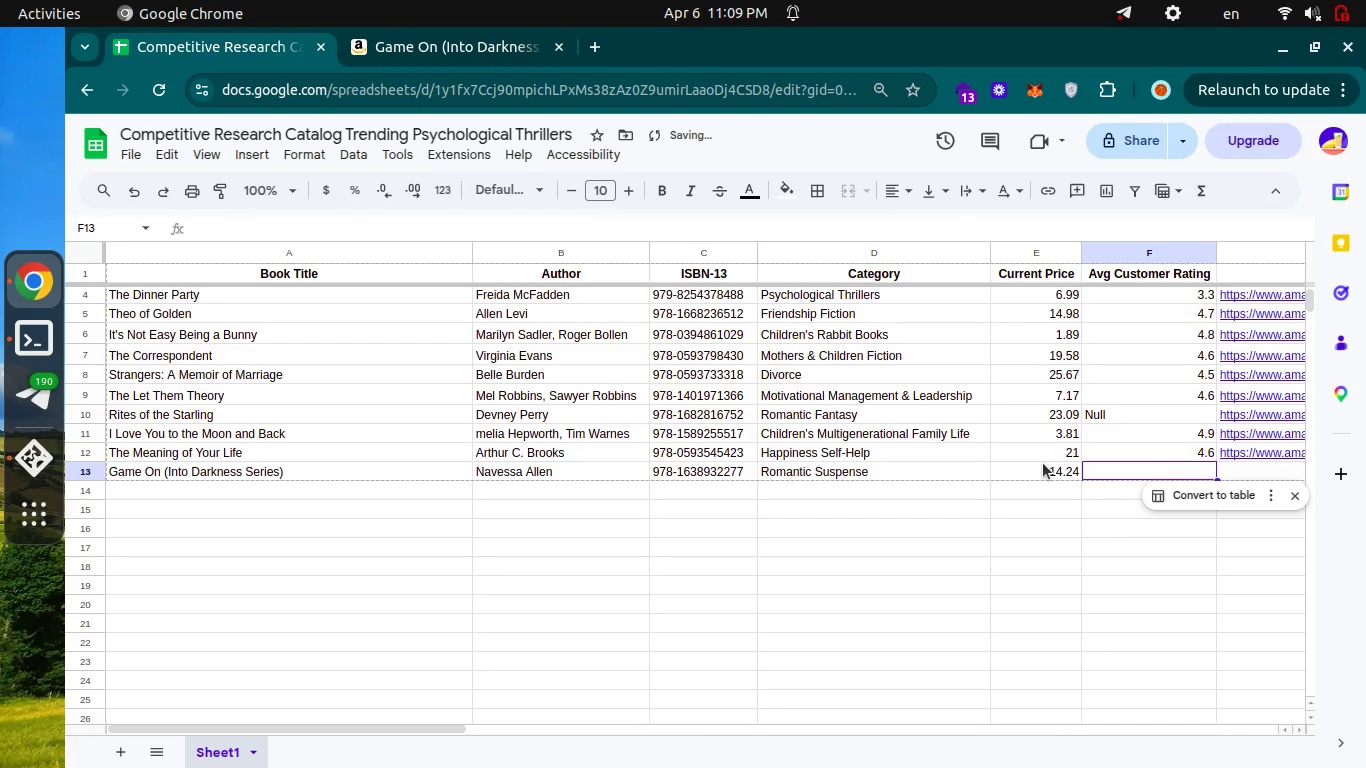 
key(Control+ControlLeft)
 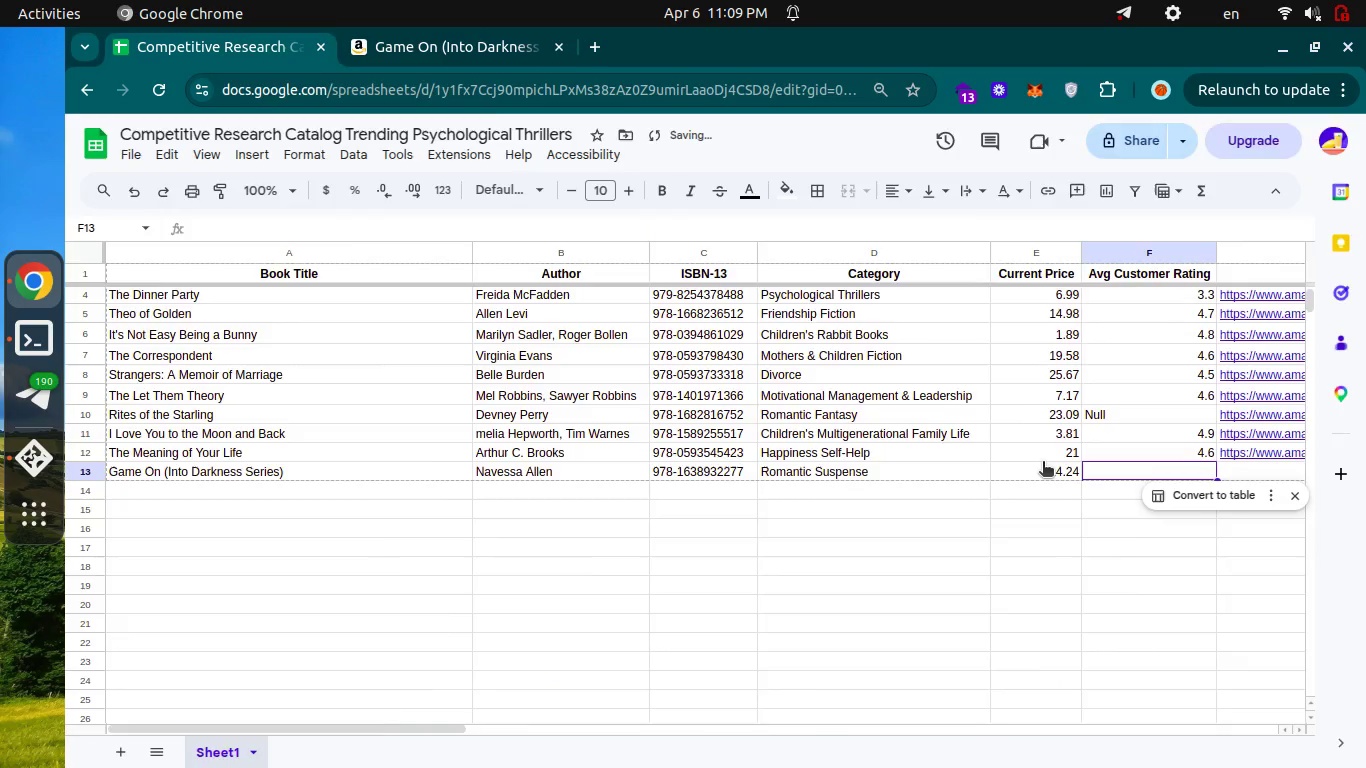 
key(Control+Tab)
 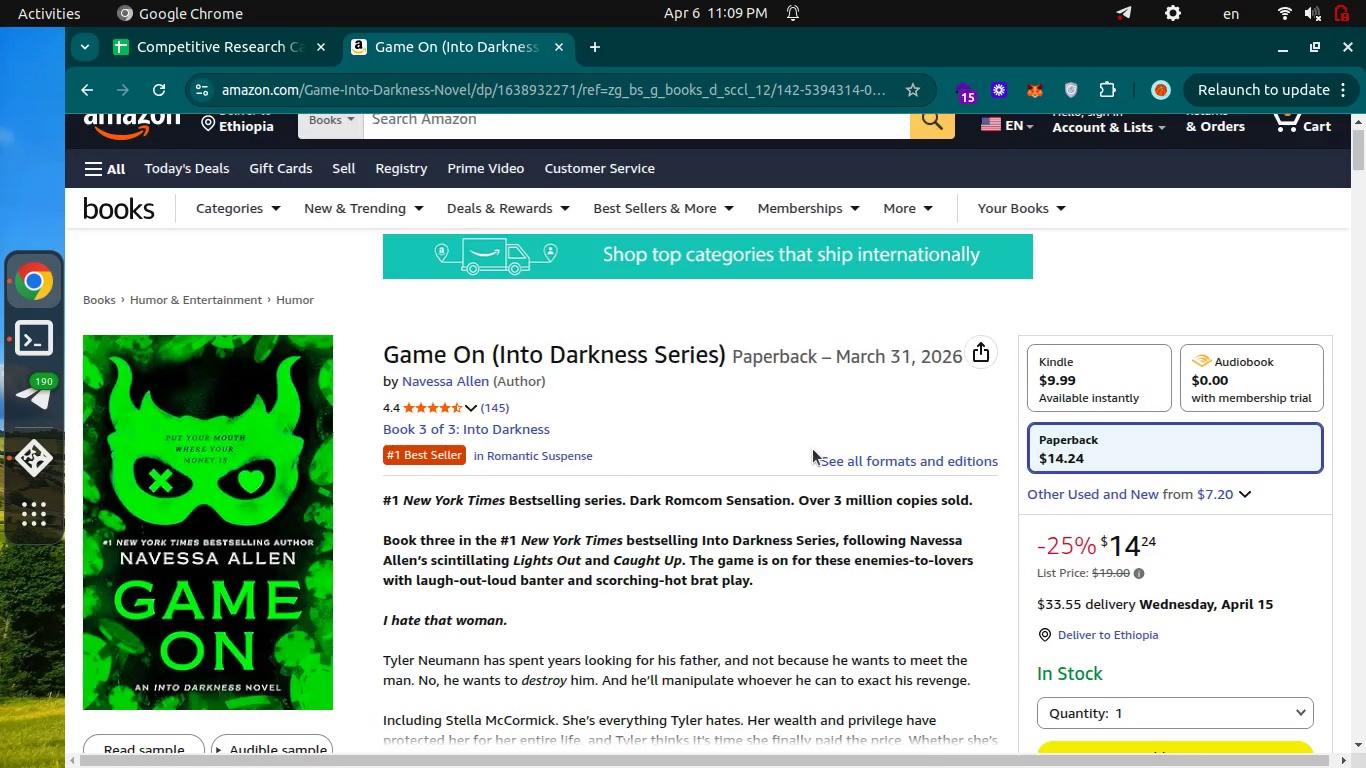 
scroll: coordinate [813, 449], scroll_direction: down, amount: 26.0
 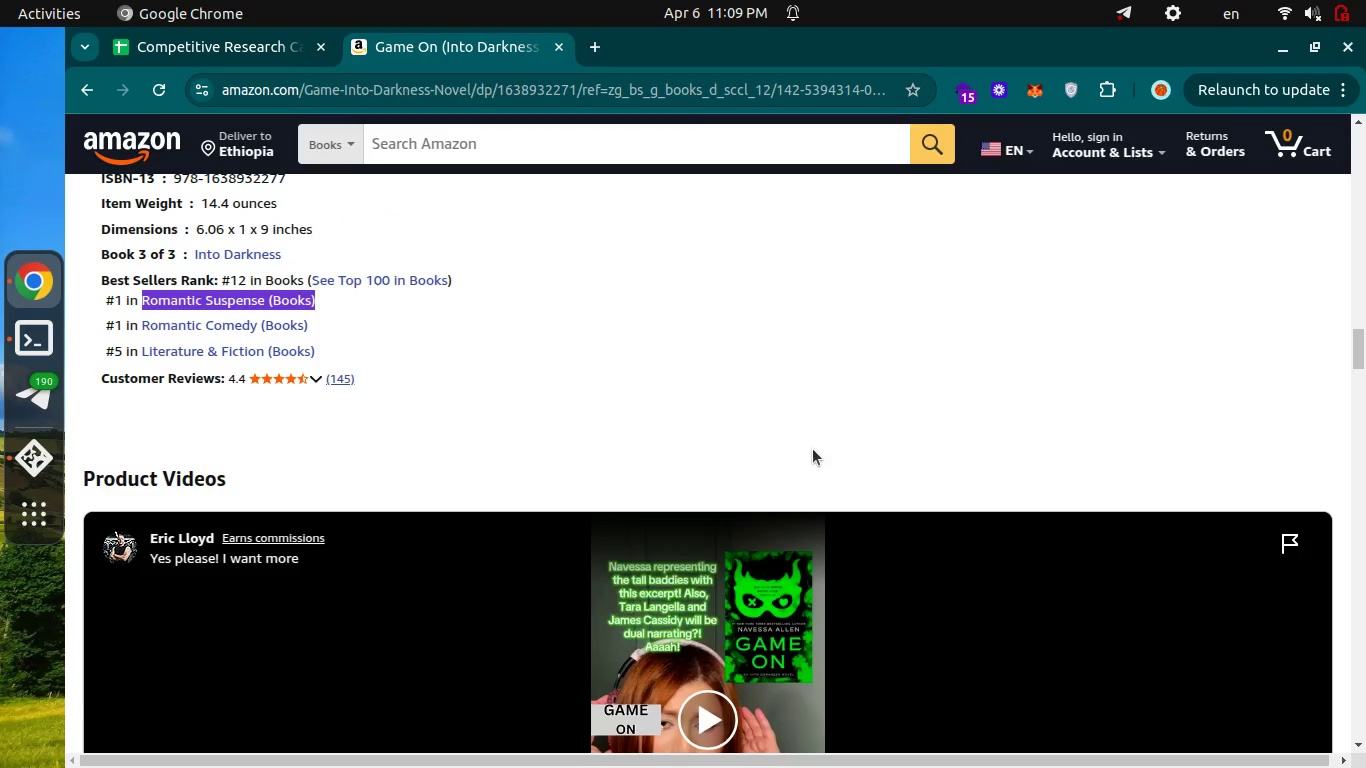 
key(Control+ControlLeft)
 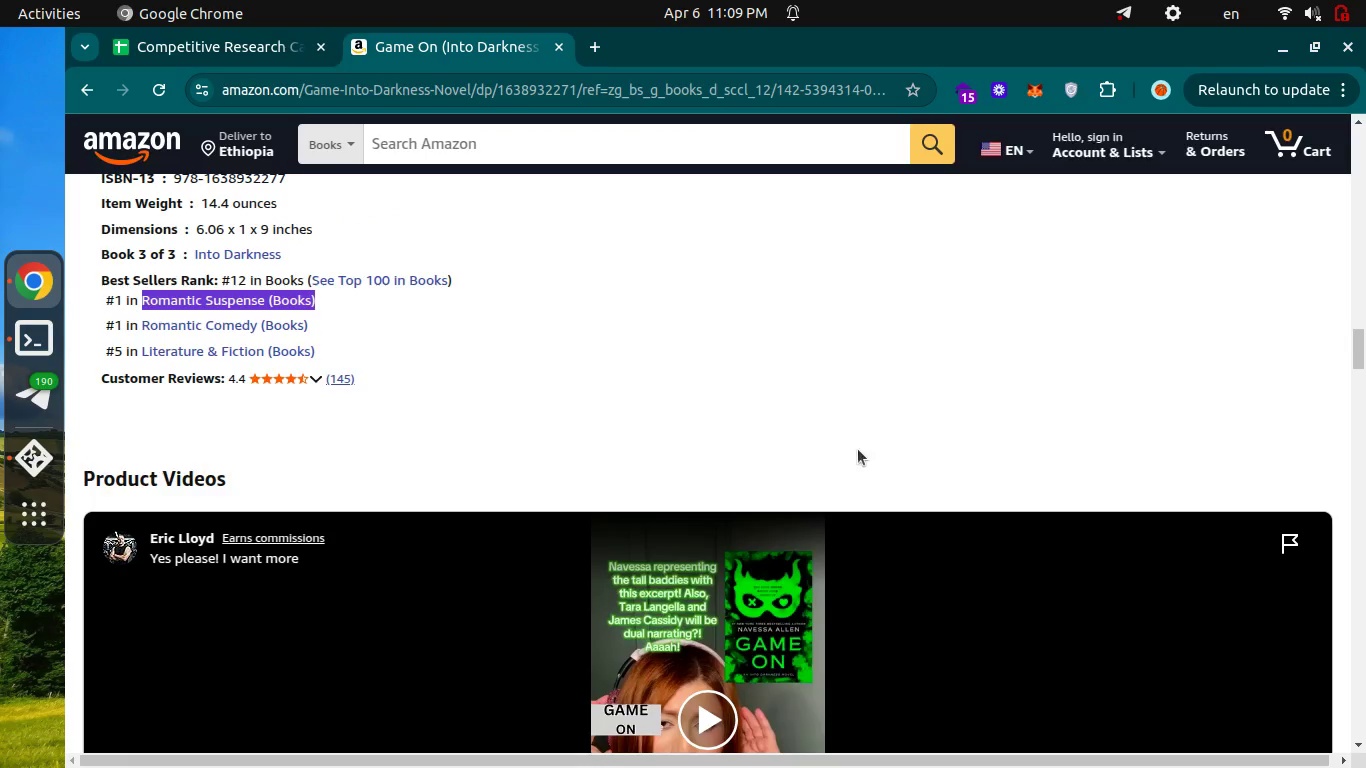 
key(Control+Tab)
 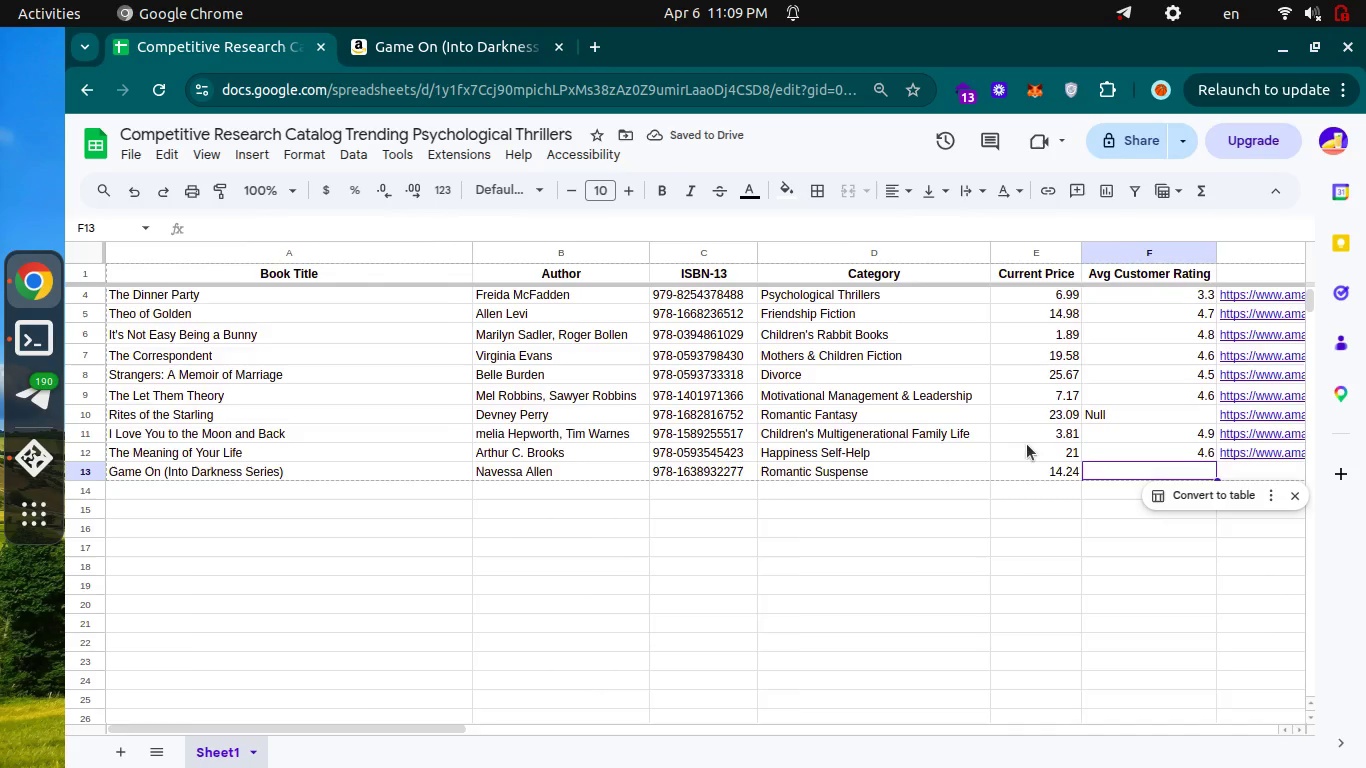 
scroll: coordinate [1027, 444], scroll_direction: down, amount: 2.0
 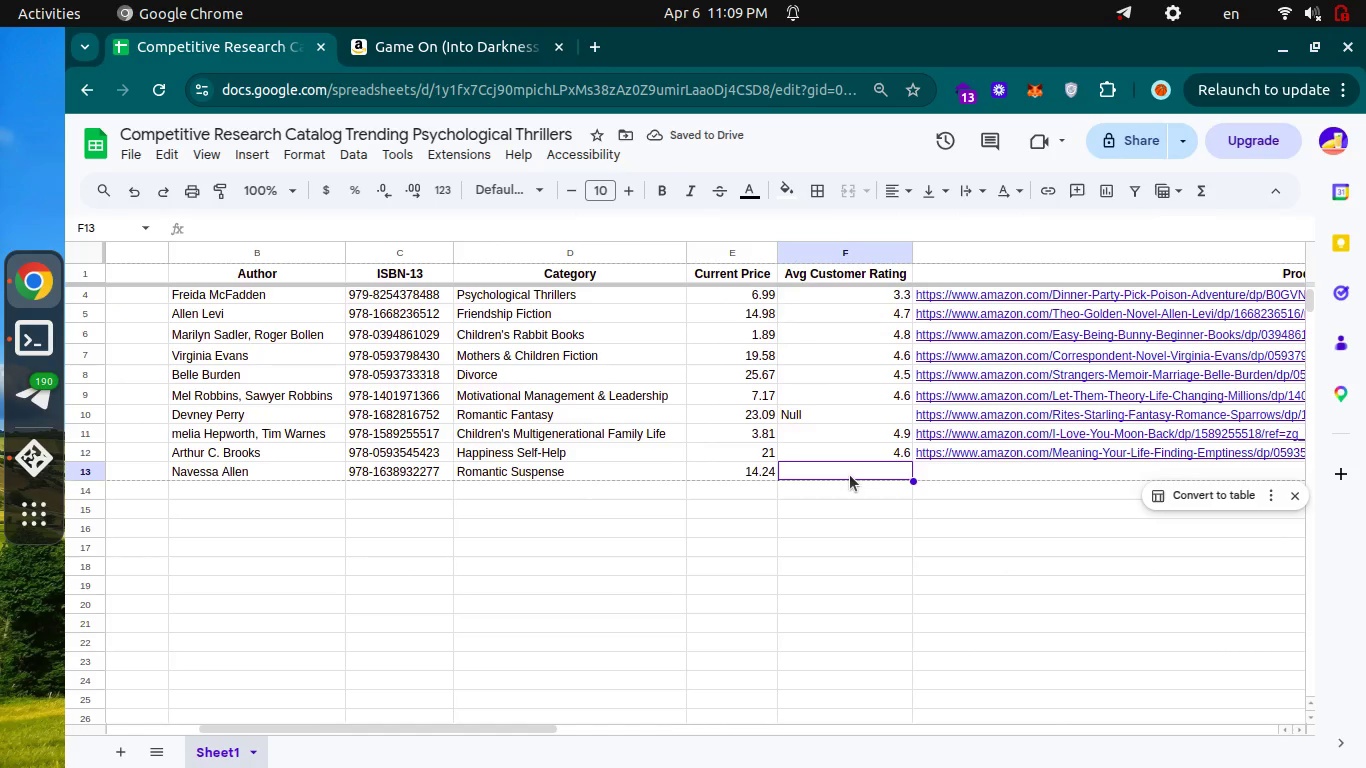 
key(Enter)
 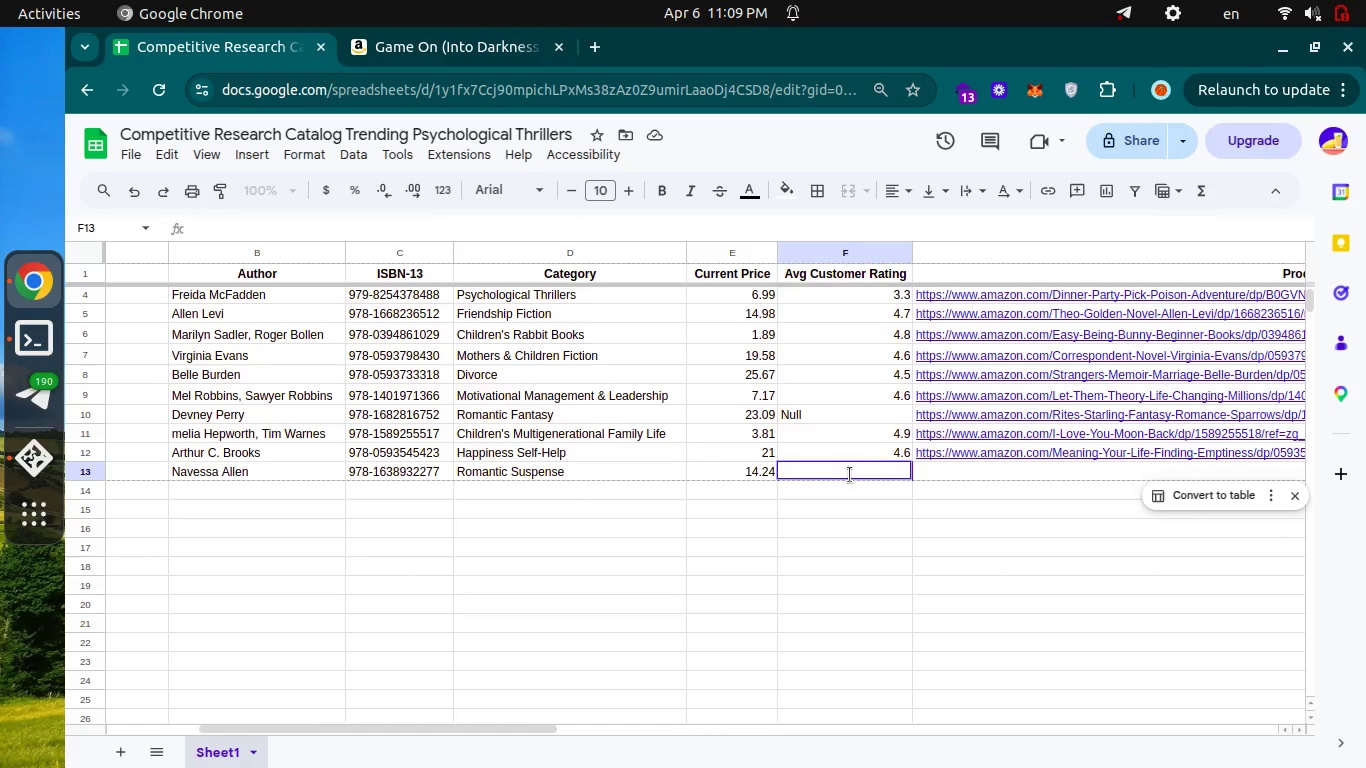 
key(4)
 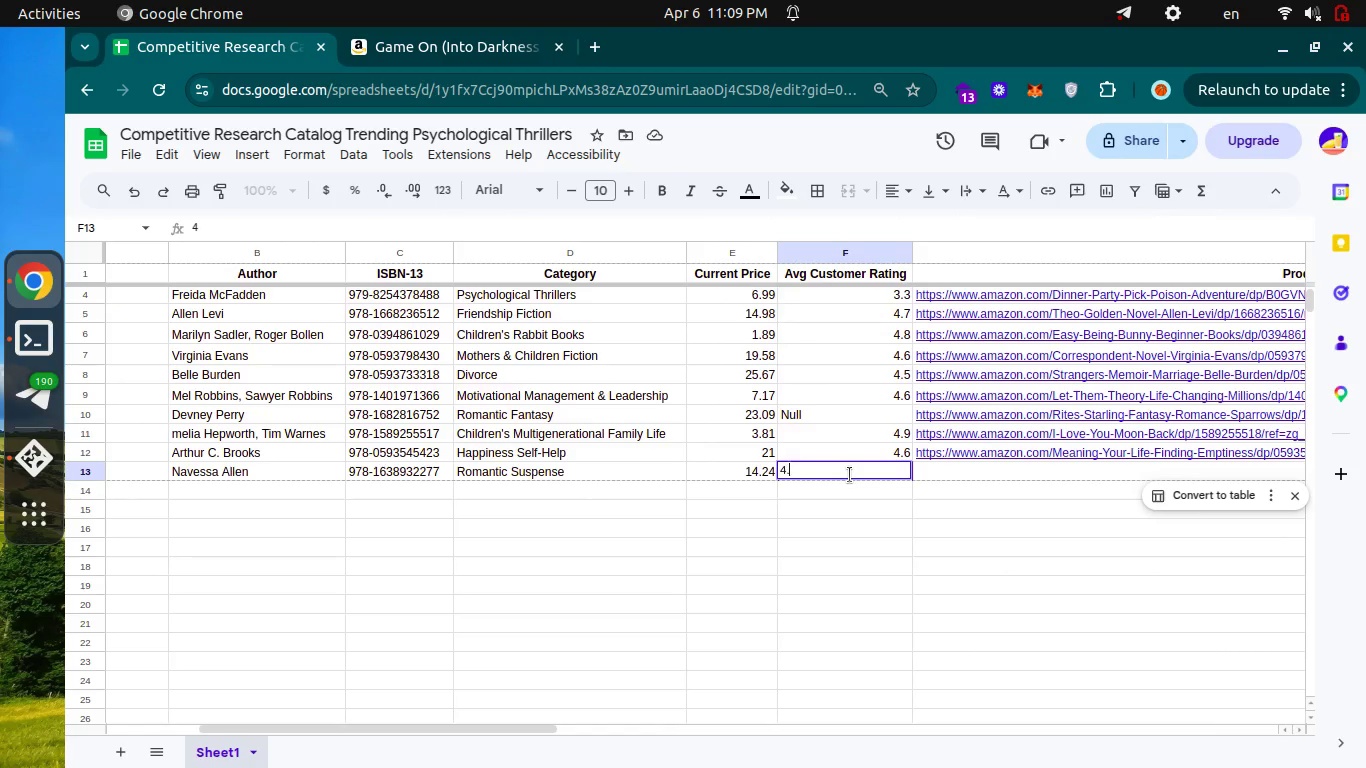 
key(Period)
 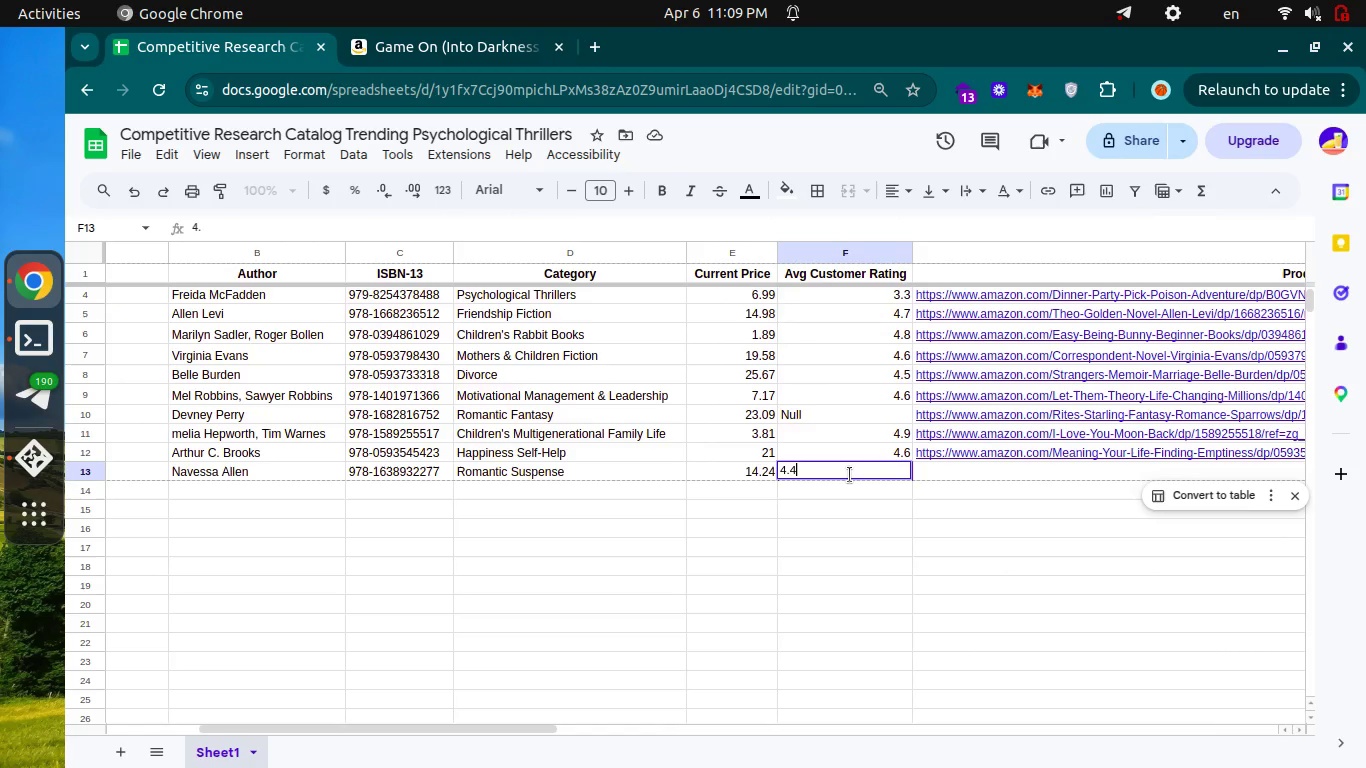 
key(4)
 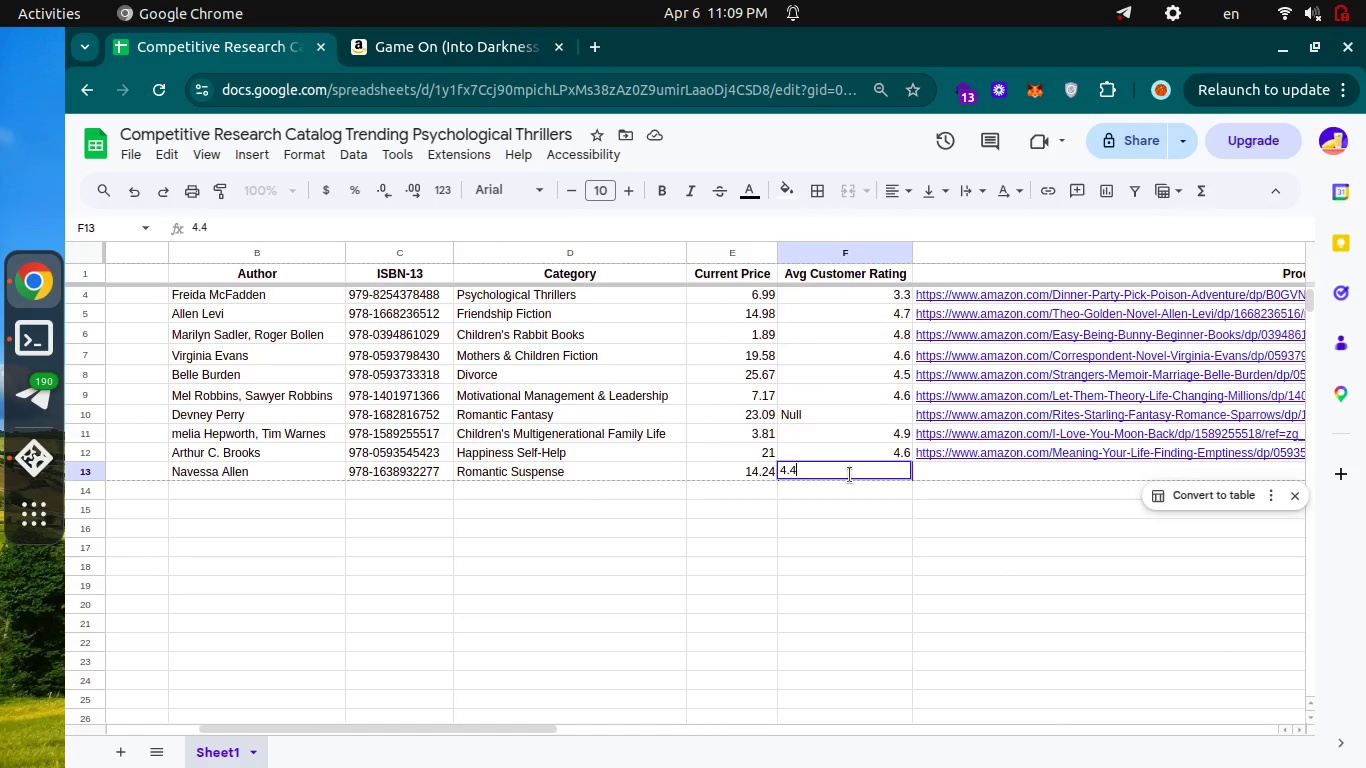 
key(Enter)
 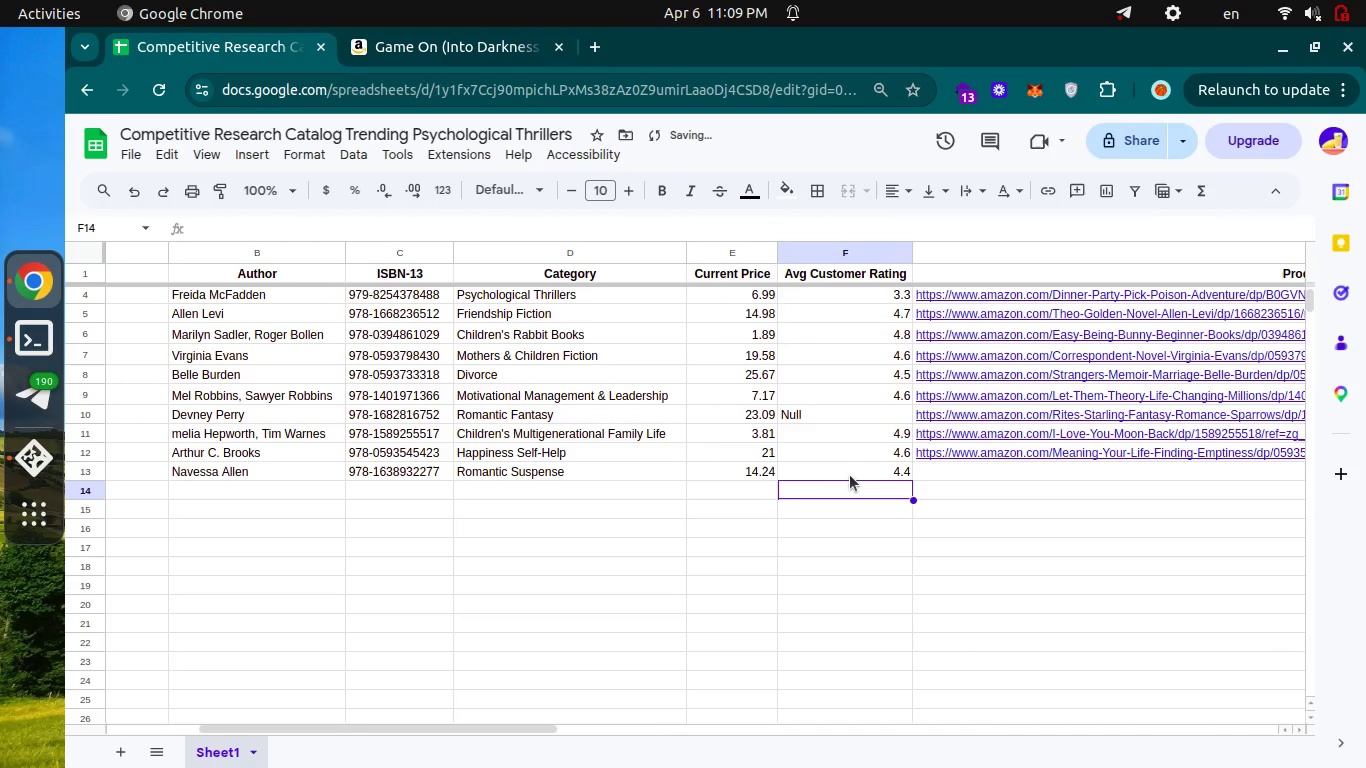 
key(Control+ControlLeft)
 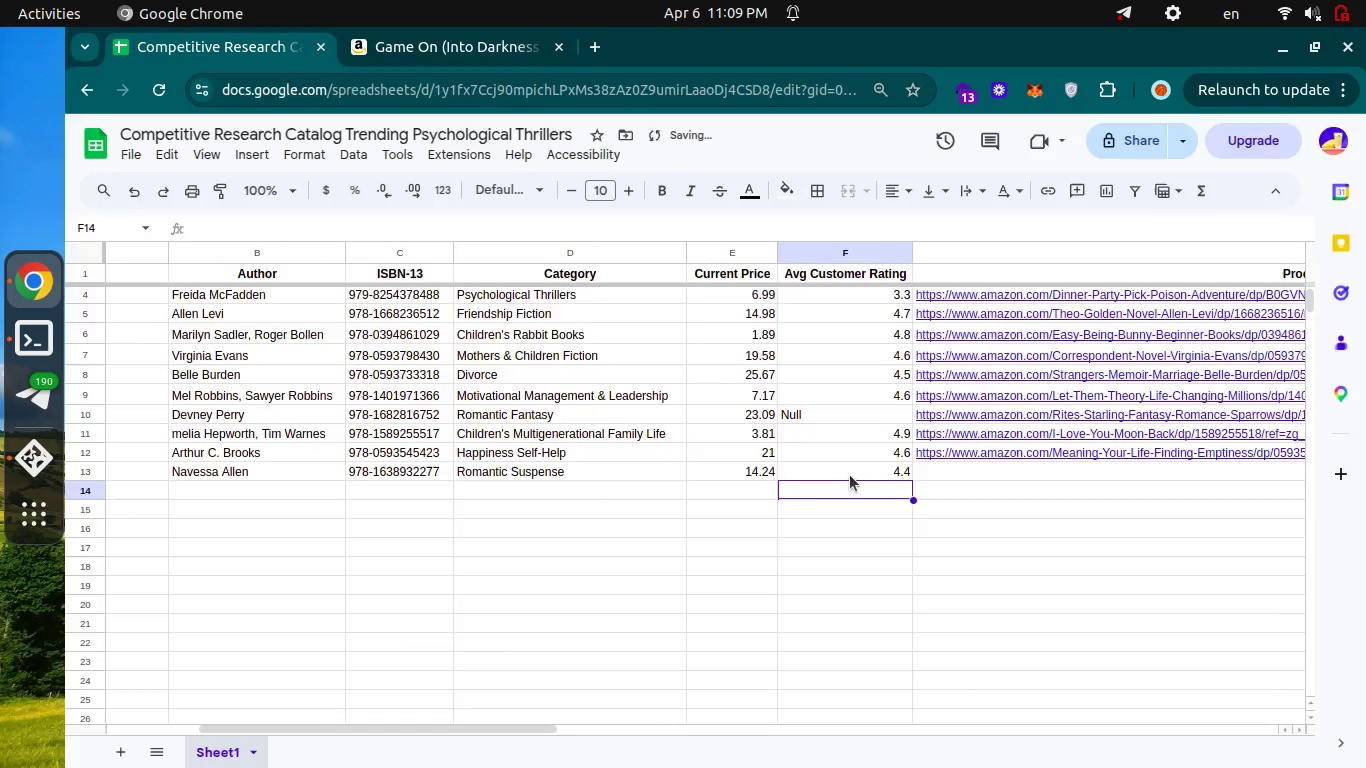 
key(Control+Tab)
 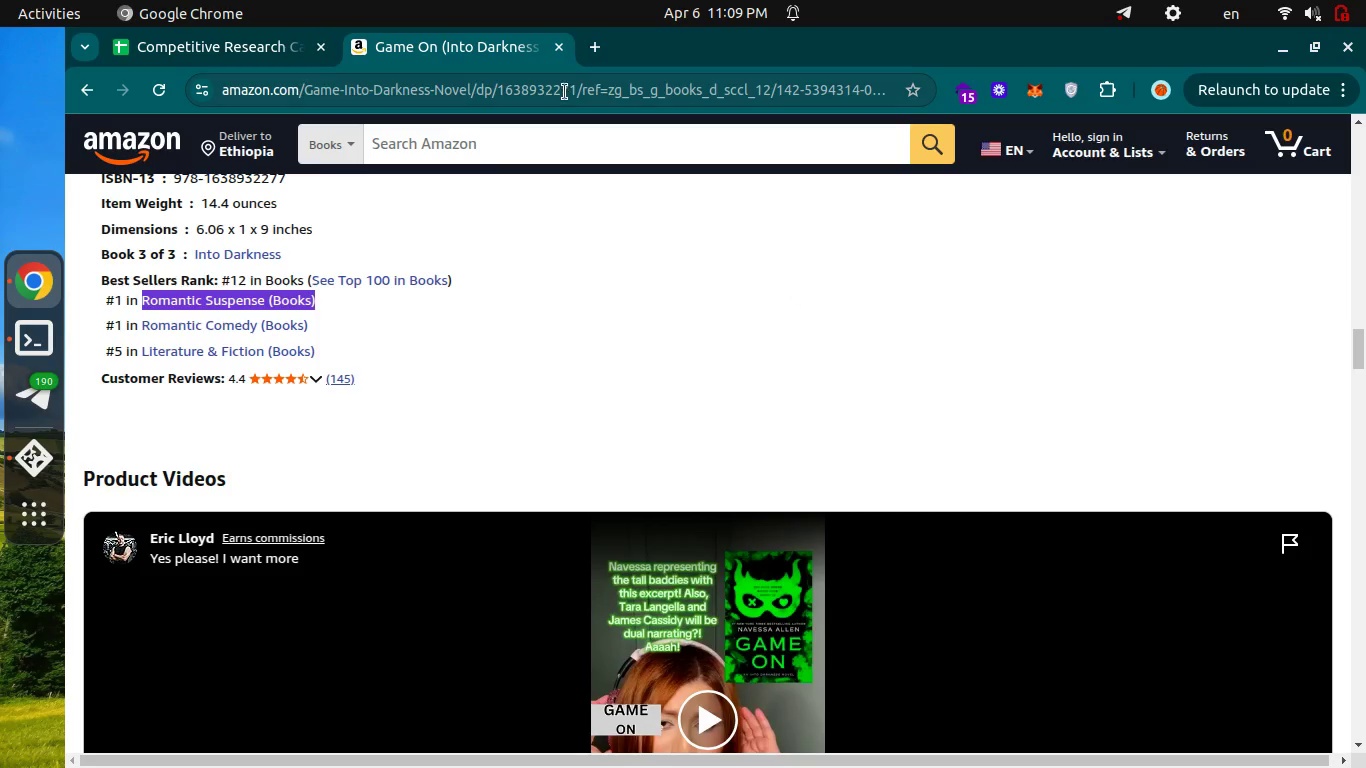 
left_click([565, 92])
 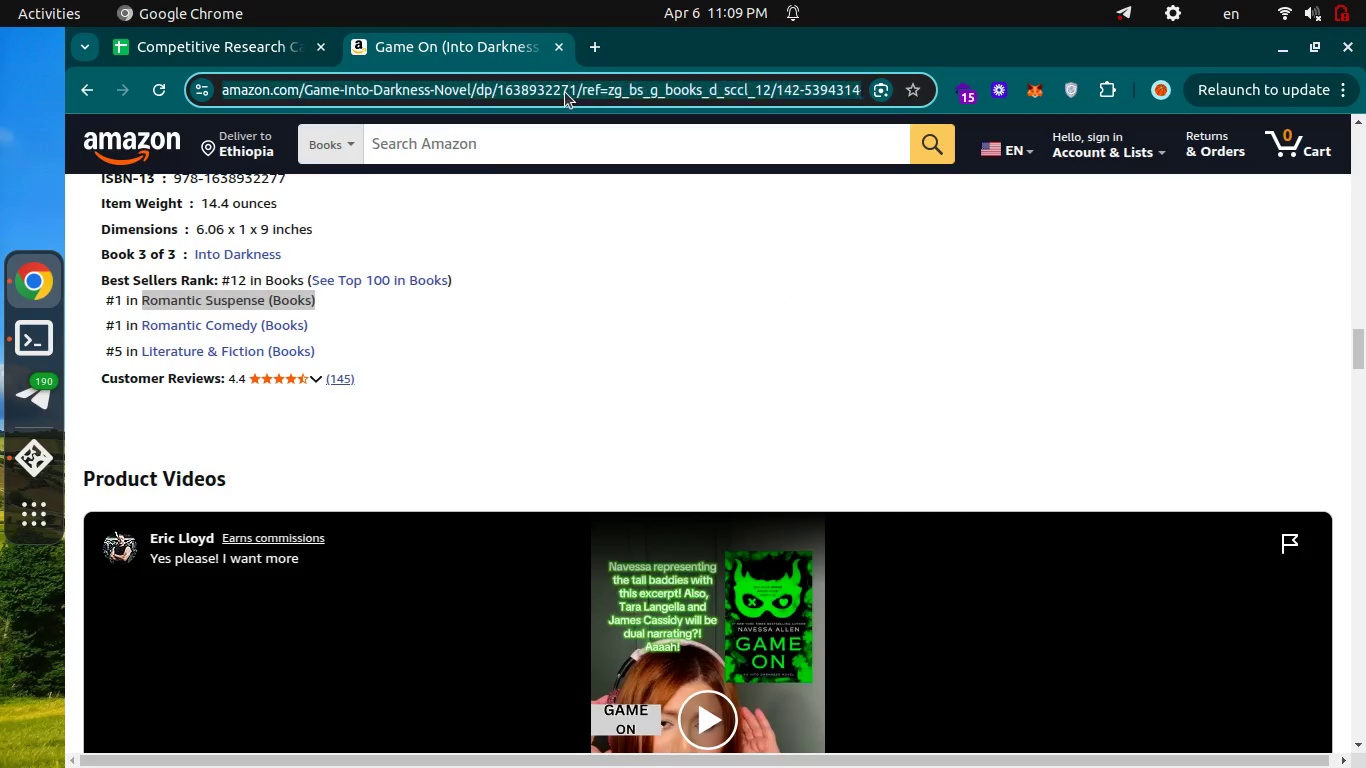 
key(Control+C)
 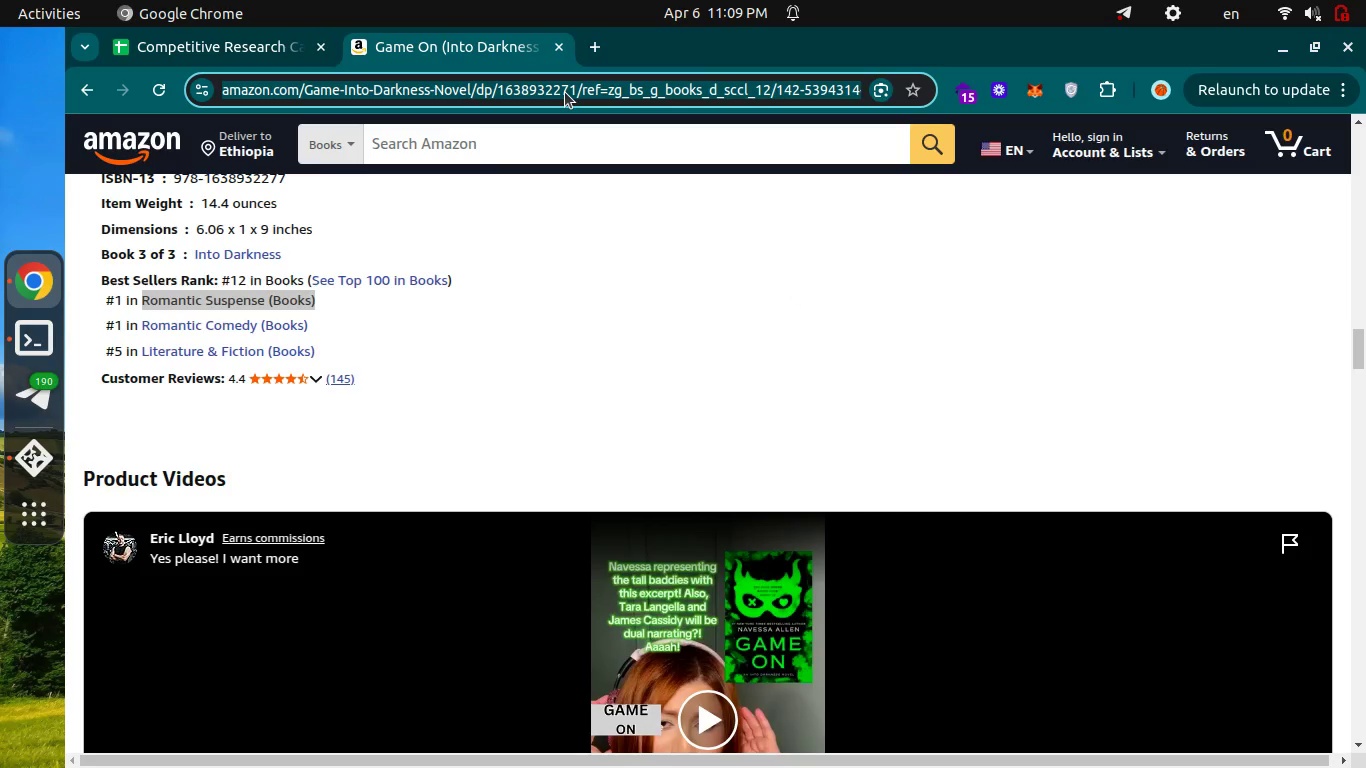 
key(Control+C)
 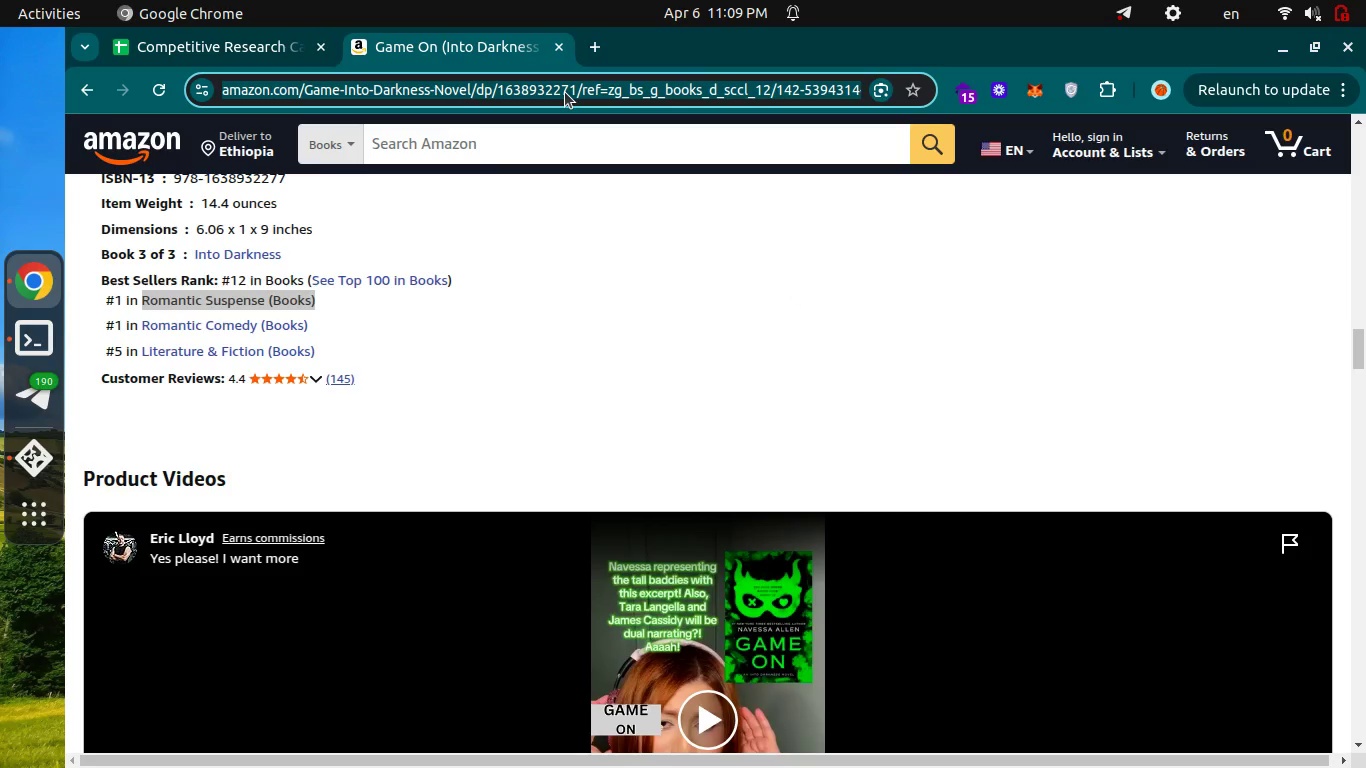 
key(Control+ControlLeft)
 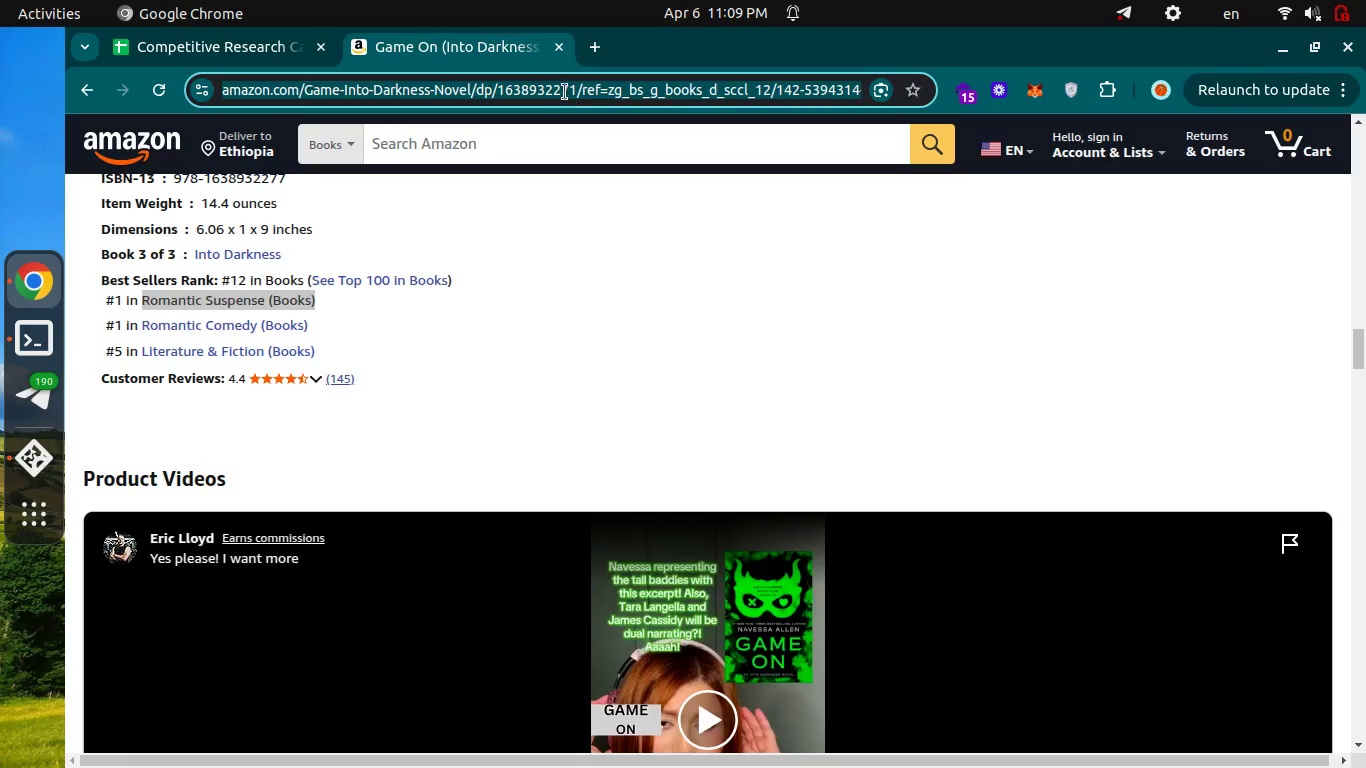 
key(Control+Tab)
 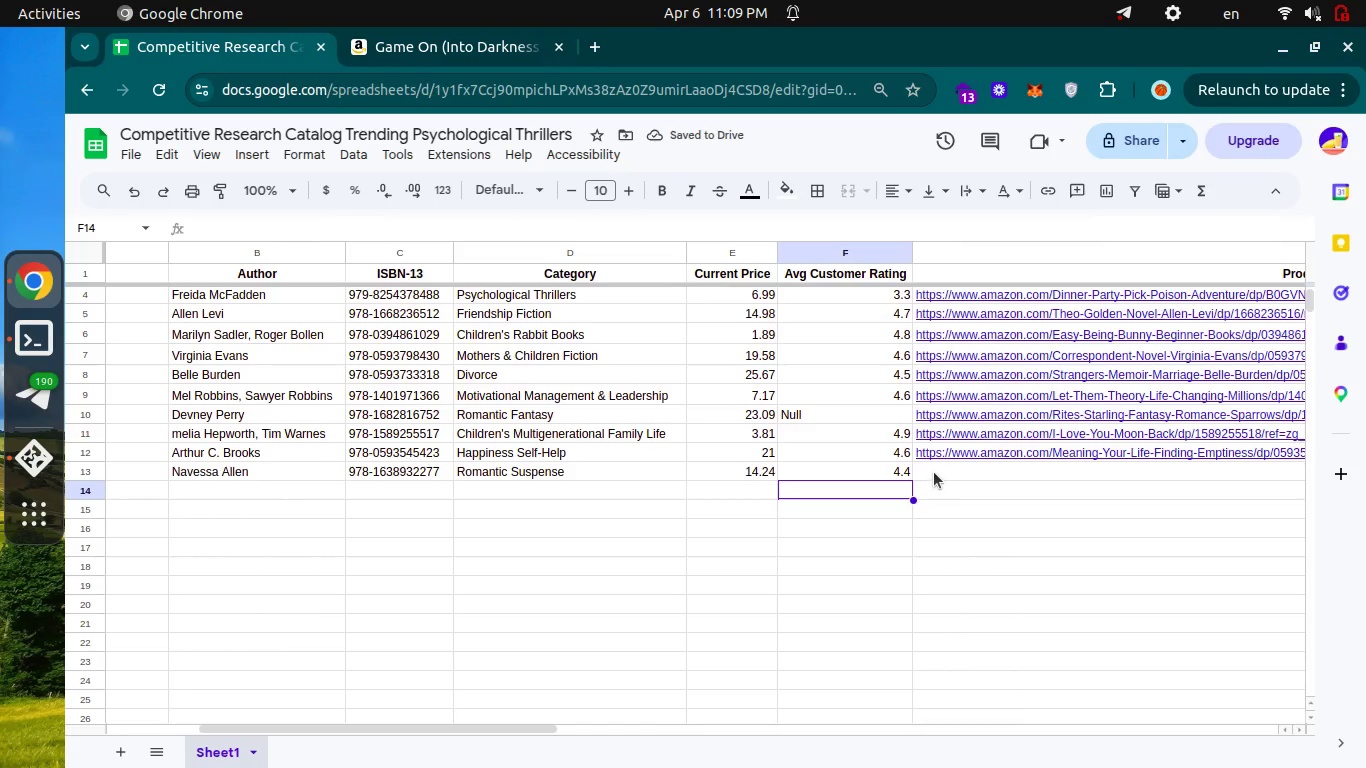 
left_click([934, 472])
 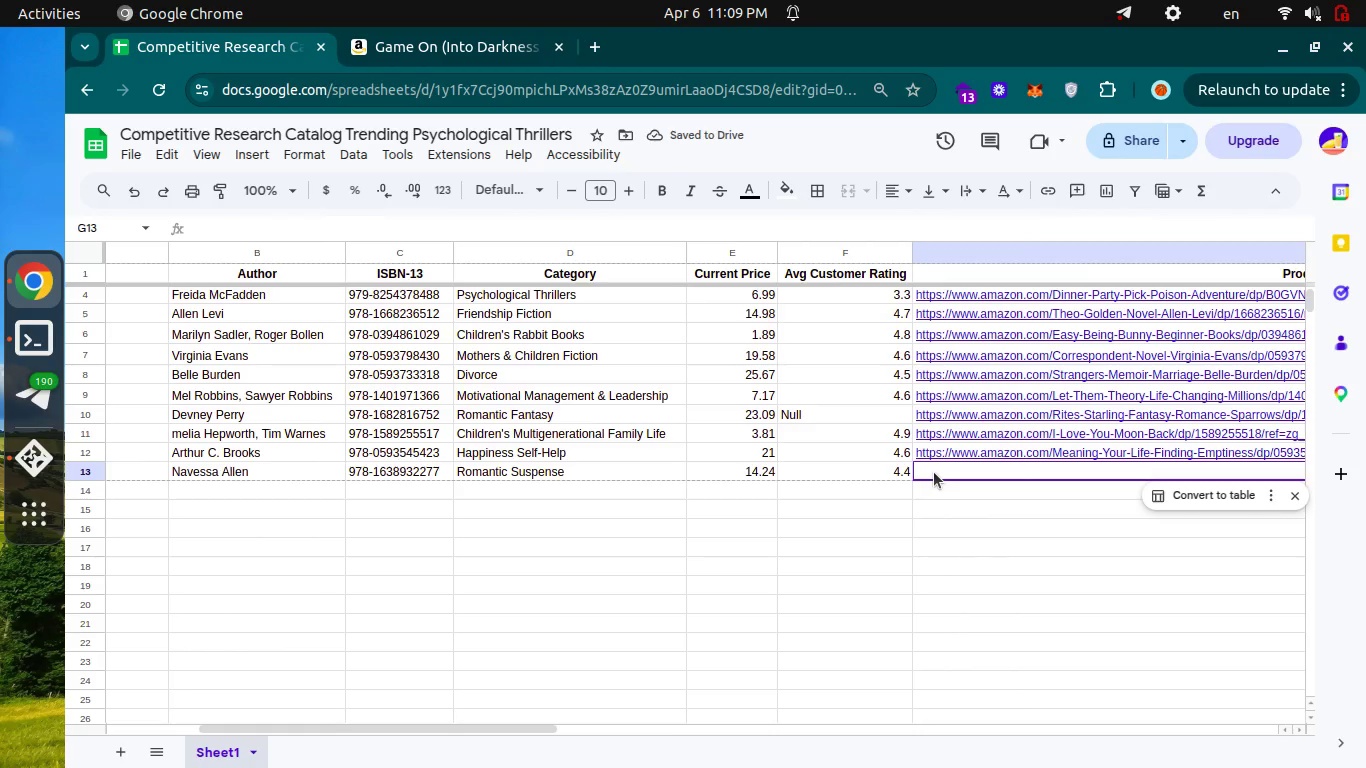 
key(Enter)
 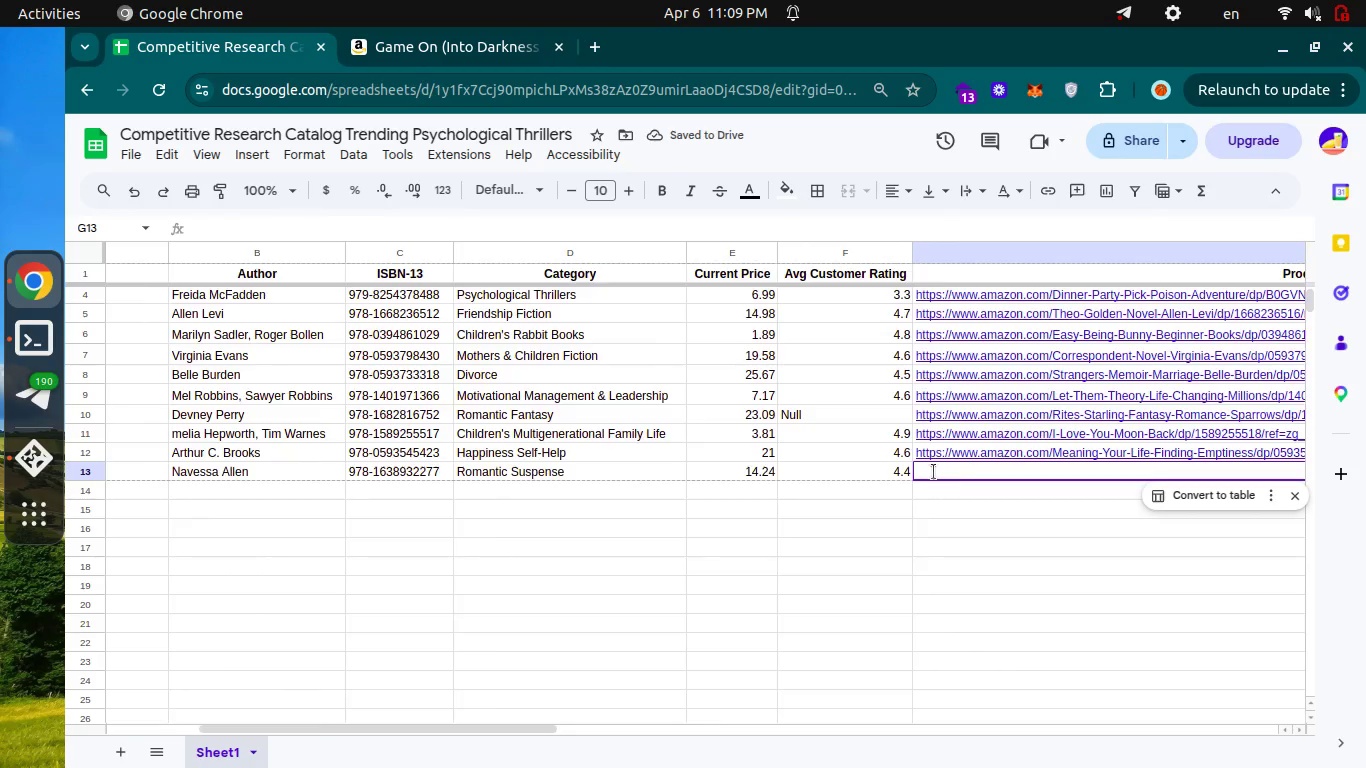 
key(Control+V)
 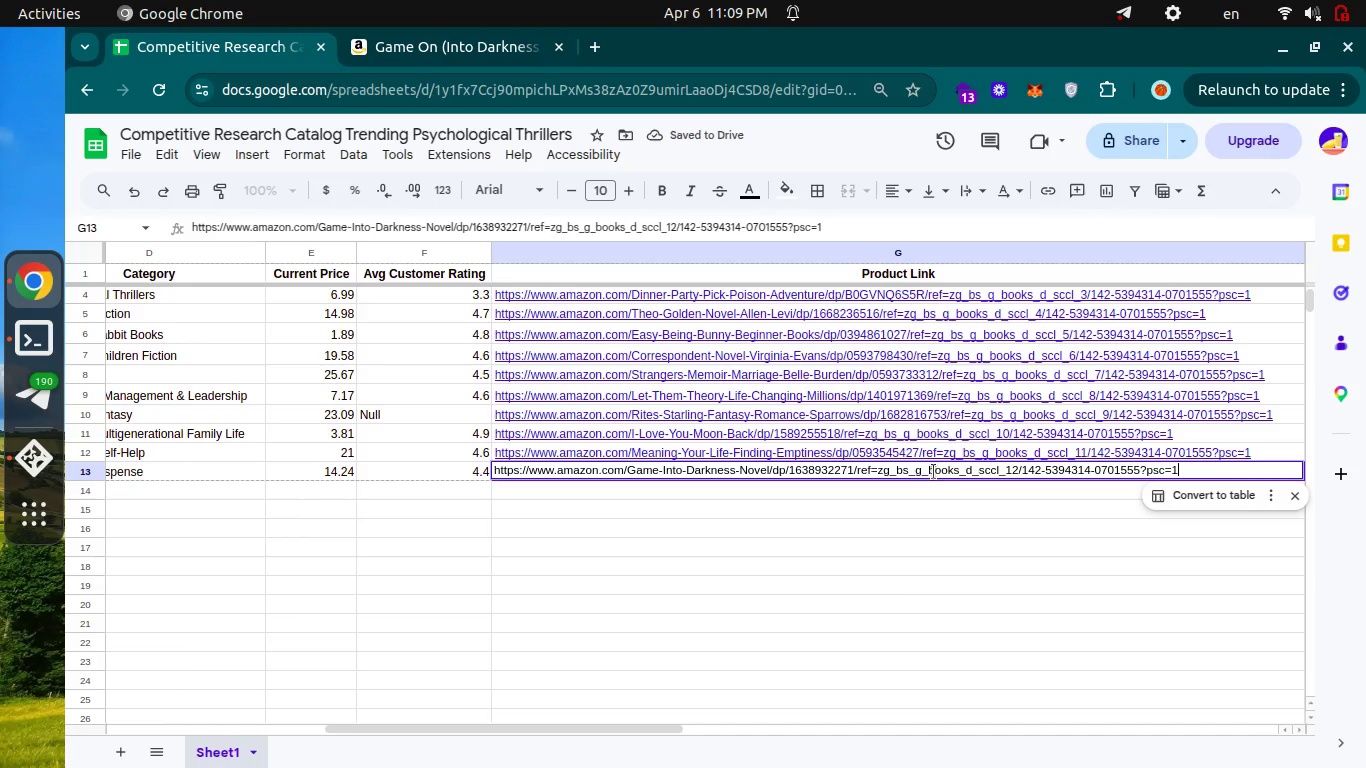 
key(Enter)
 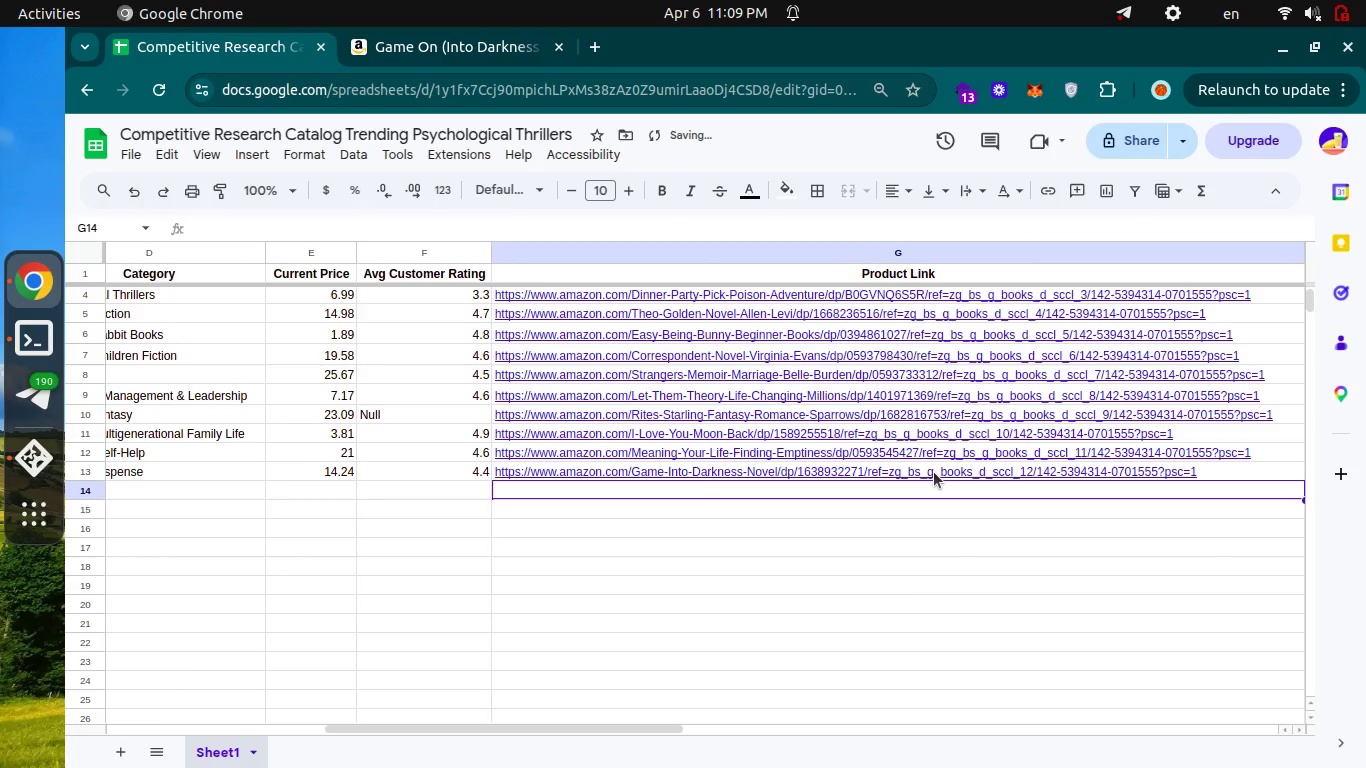 
scroll: coordinate [934, 472], scroll_direction: down, amount: 3.0
 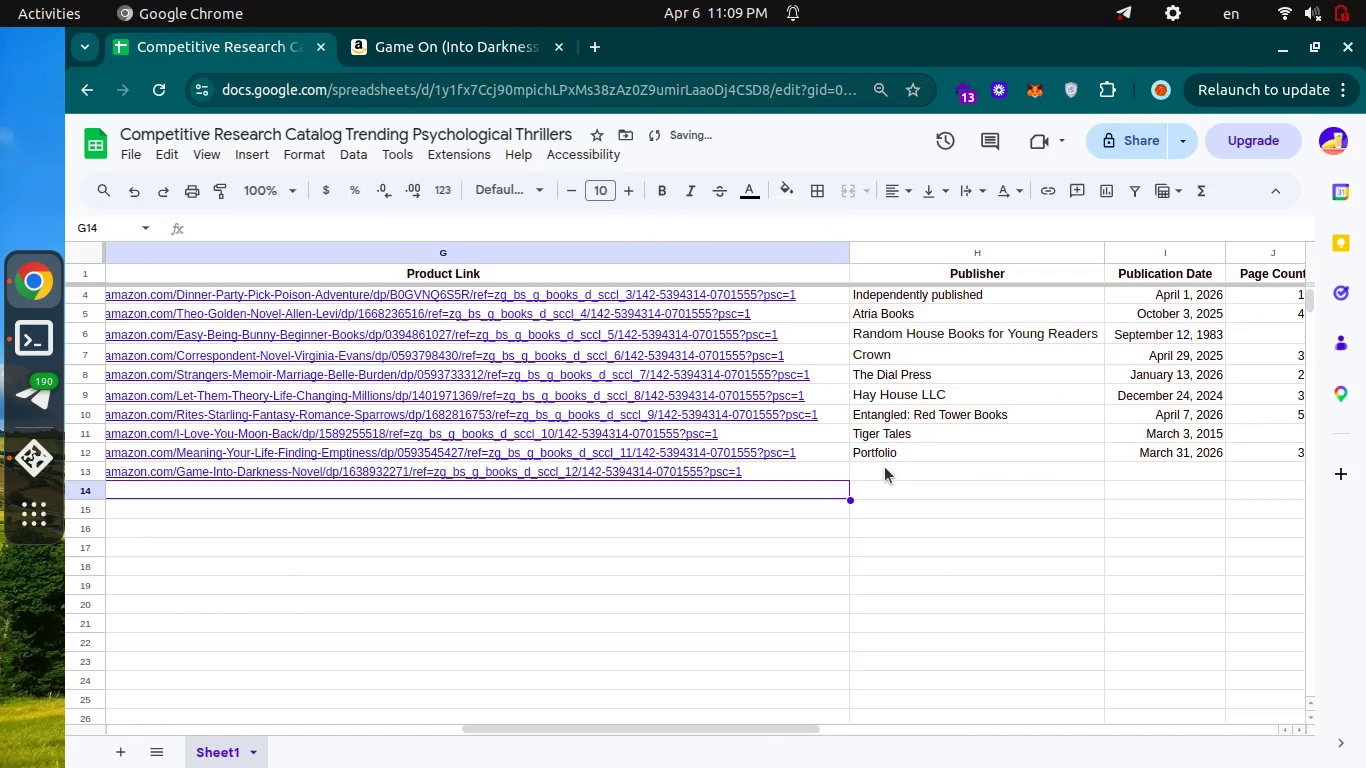 
left_click([885, 467])
 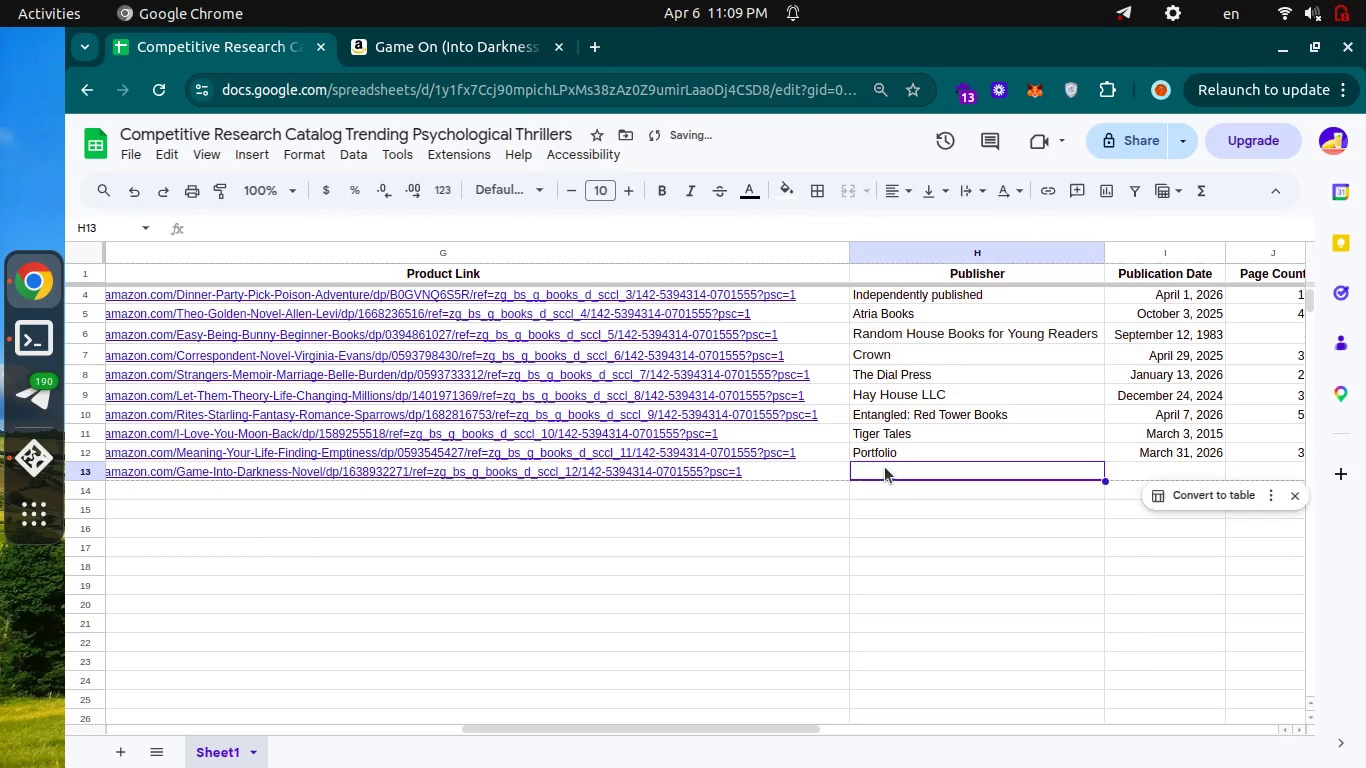 
key(Control+ControlLeft)
 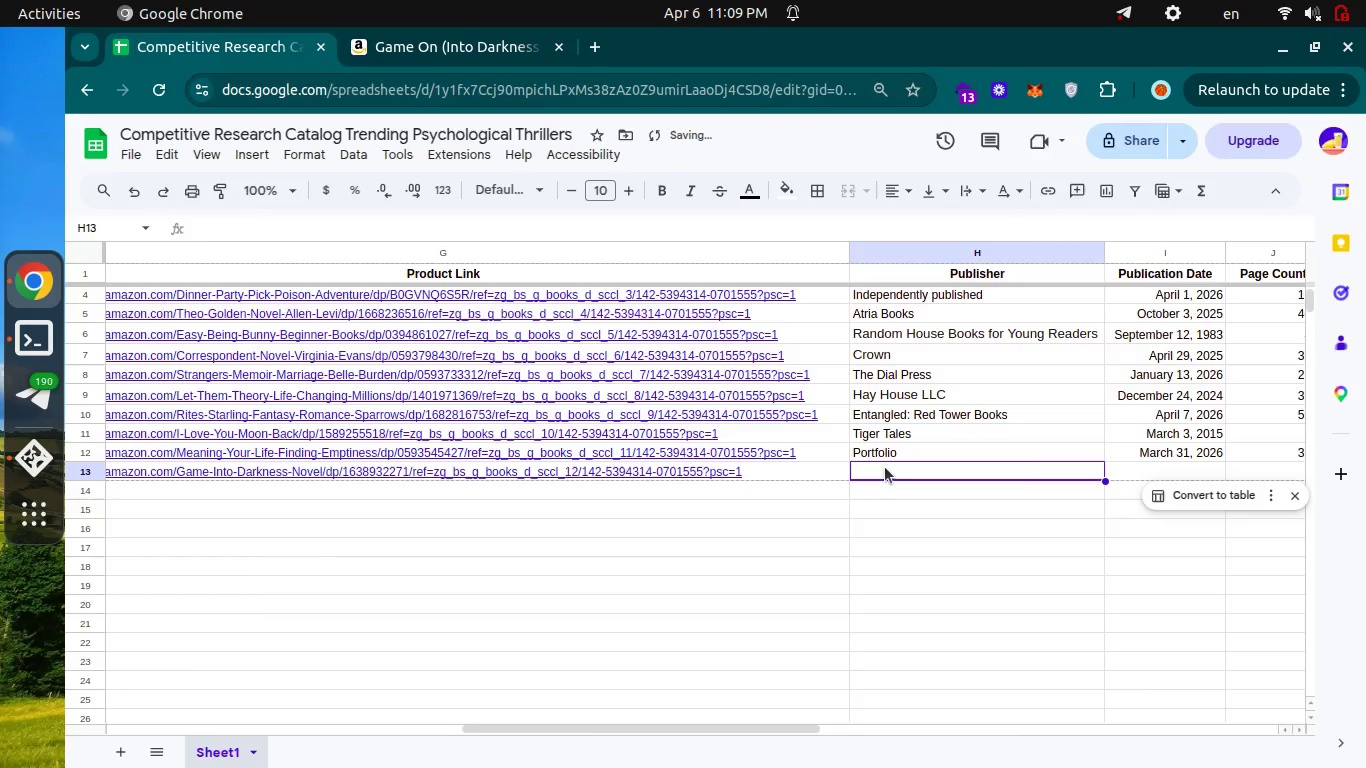 
key(Control+Tab)
 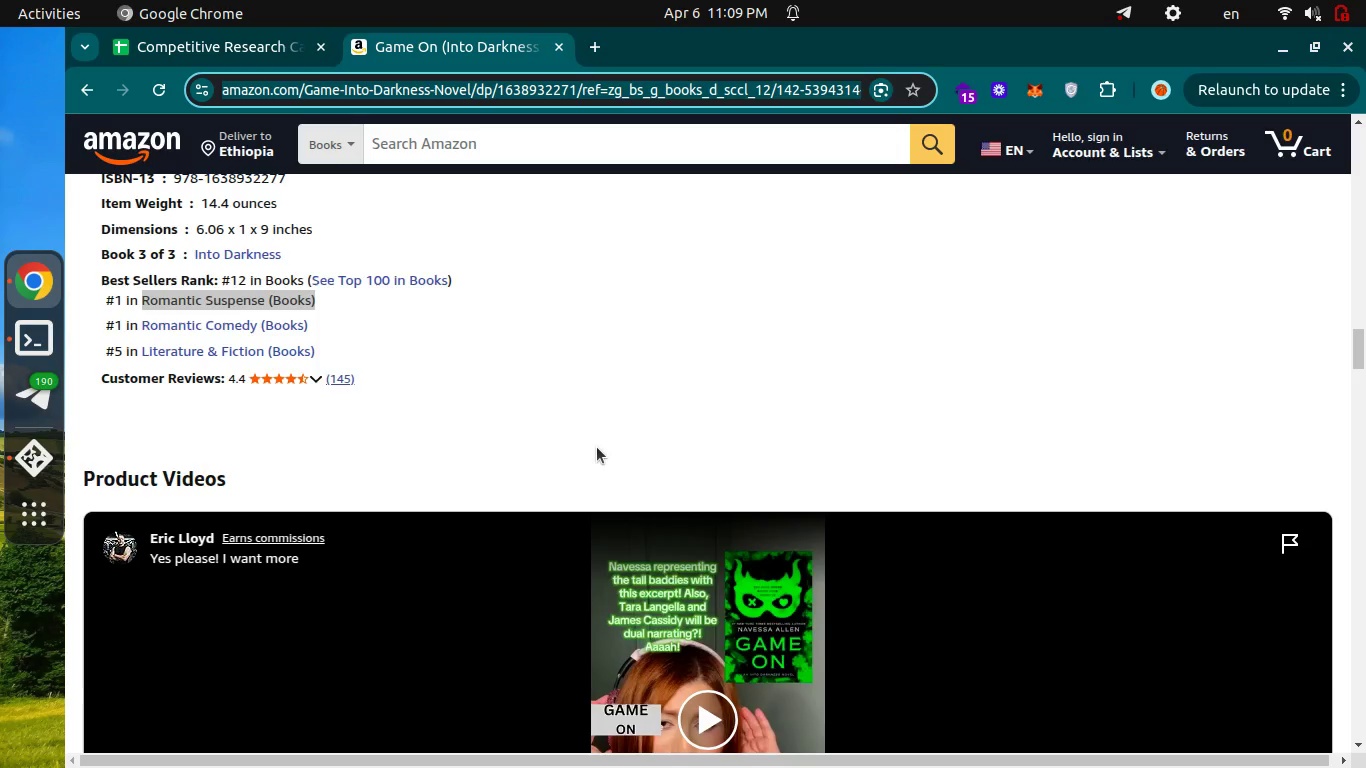 
scroll: coordinate [597, 447], scroll_direction: up, amount: 2.0
 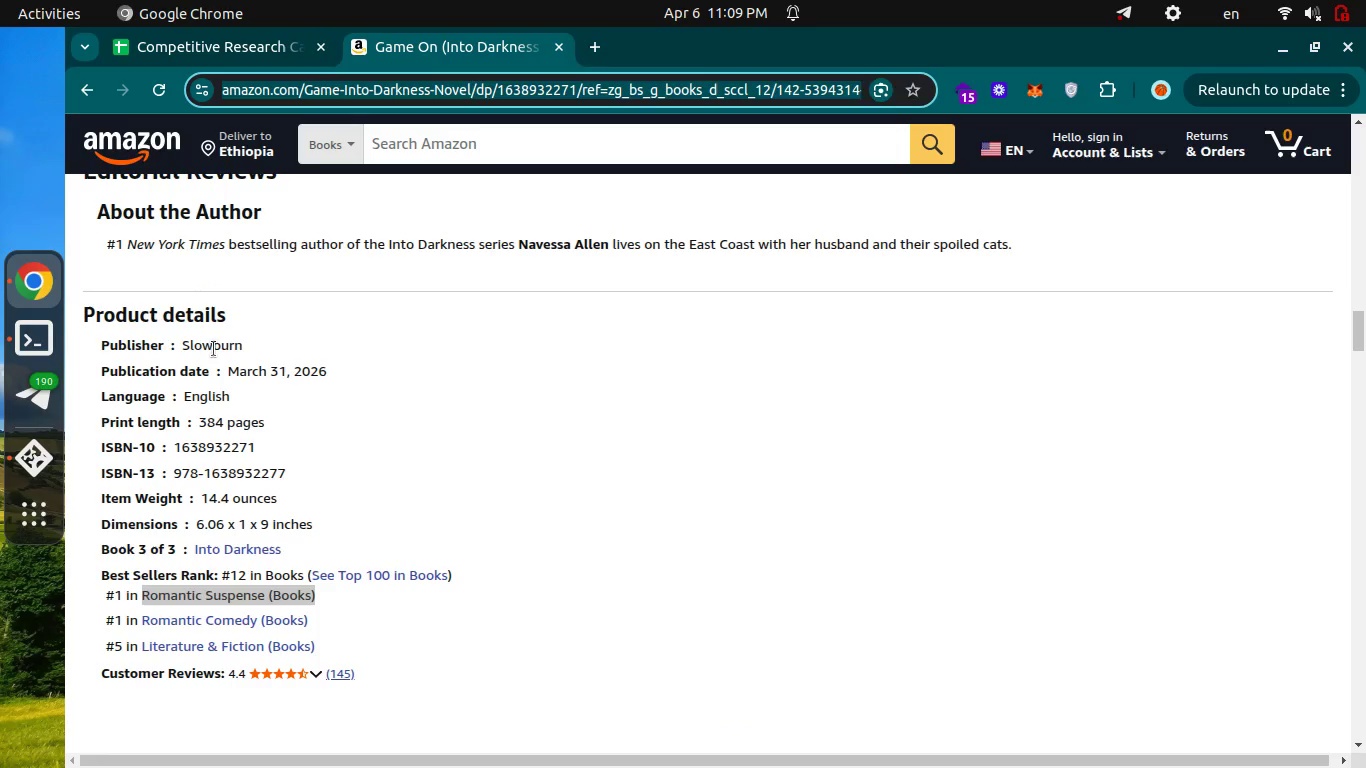 
double_click([214, 349])
 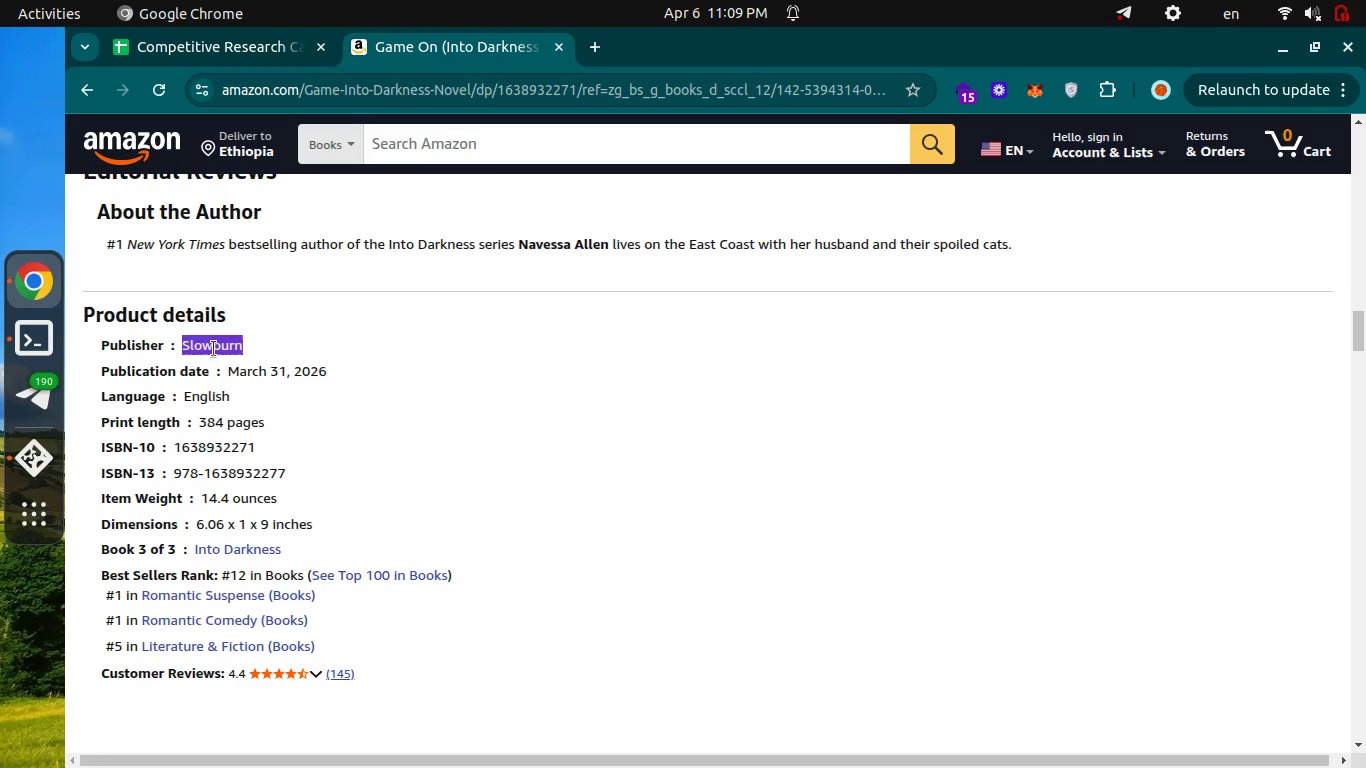 
key(Control+C)
 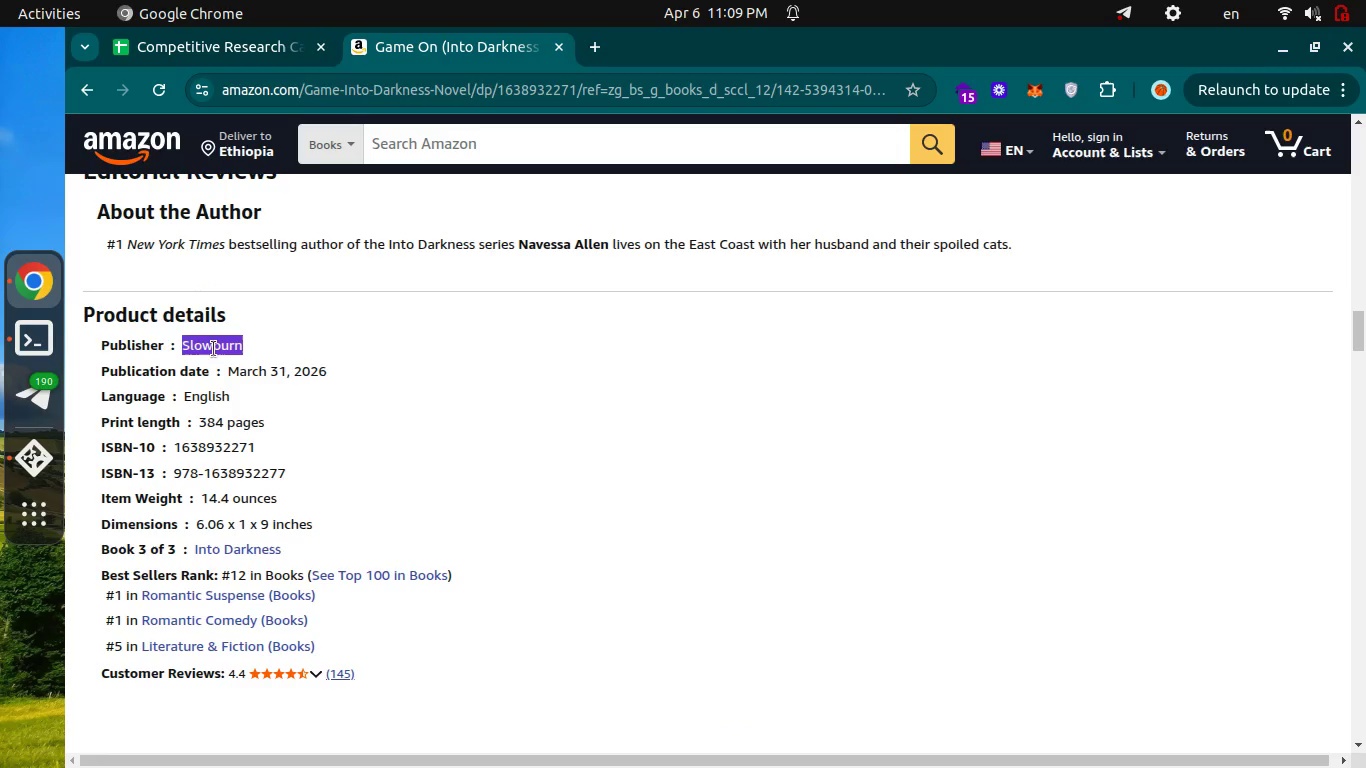 
key(Control+C)
 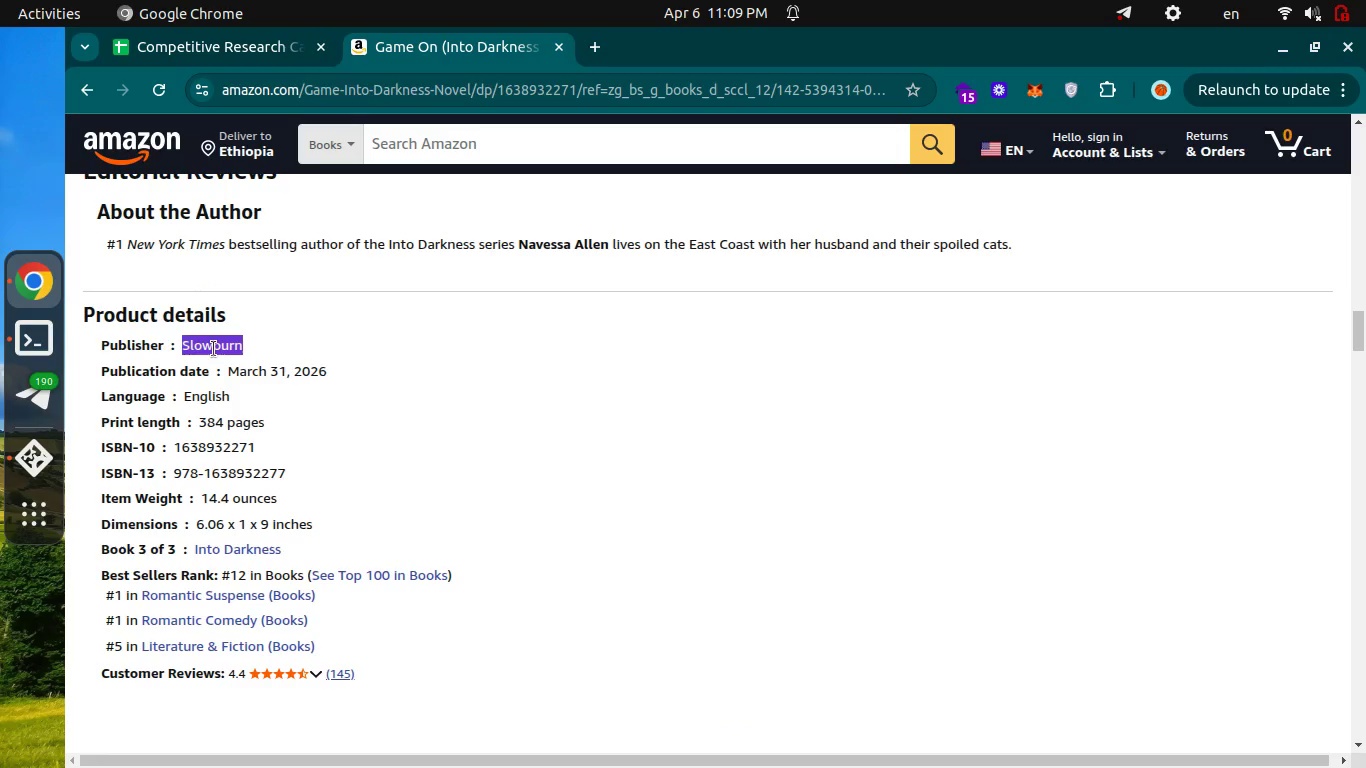 
key(Control+ControlLeft)
 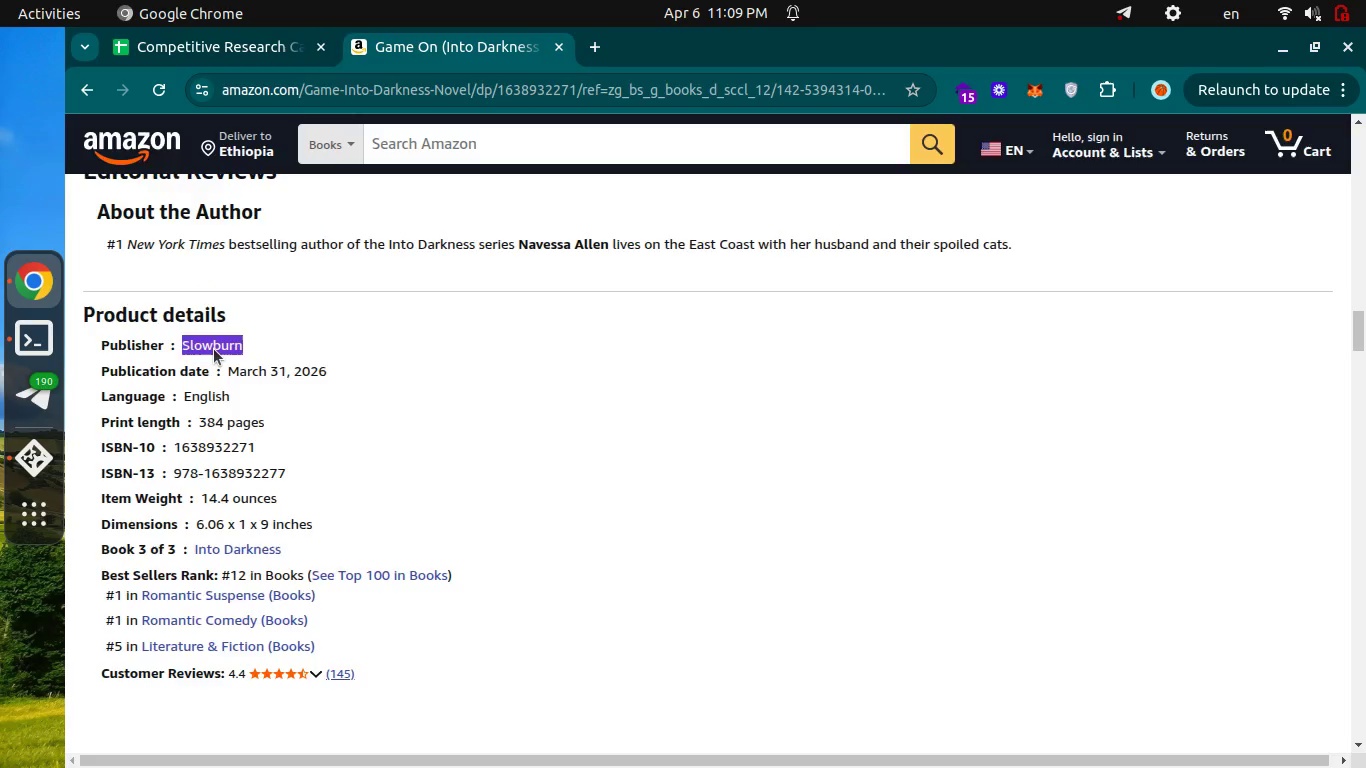 
key(Control+Tab)
 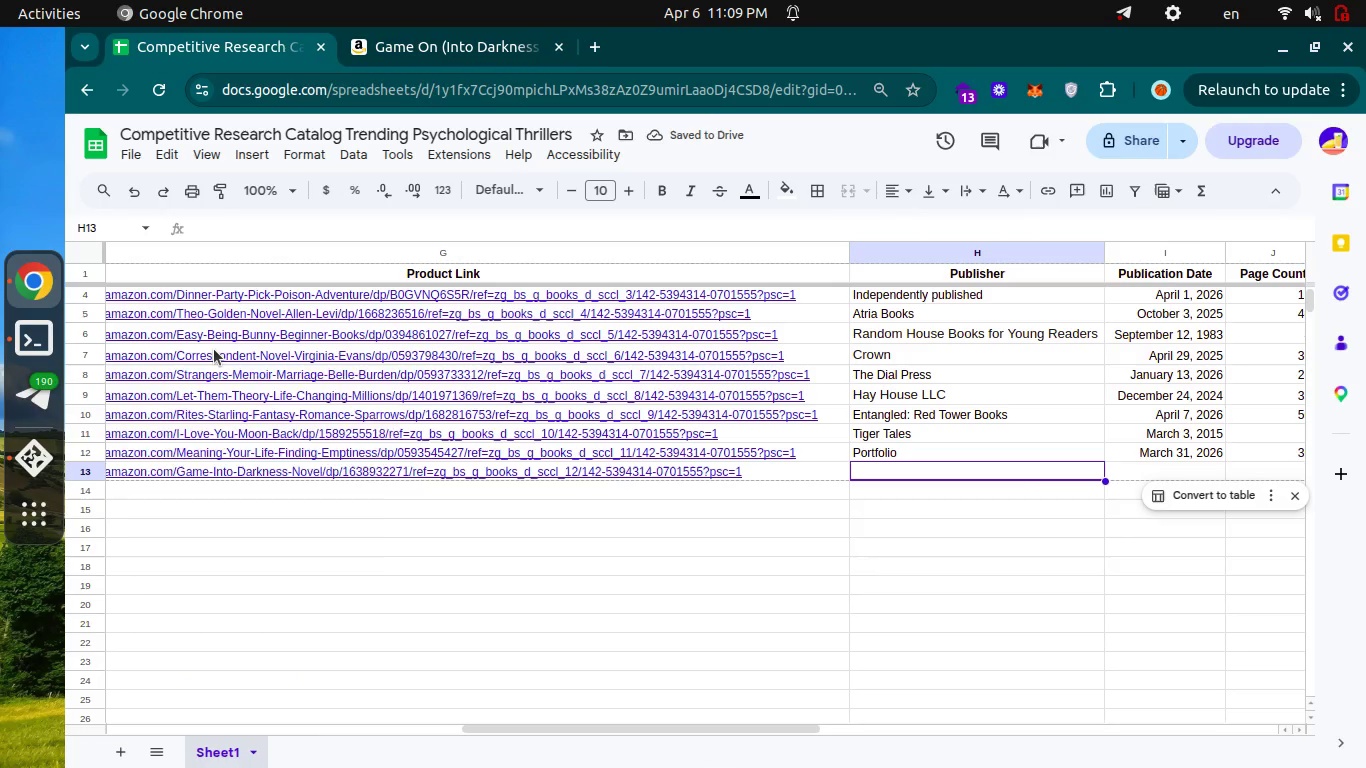 
key(Enter)
 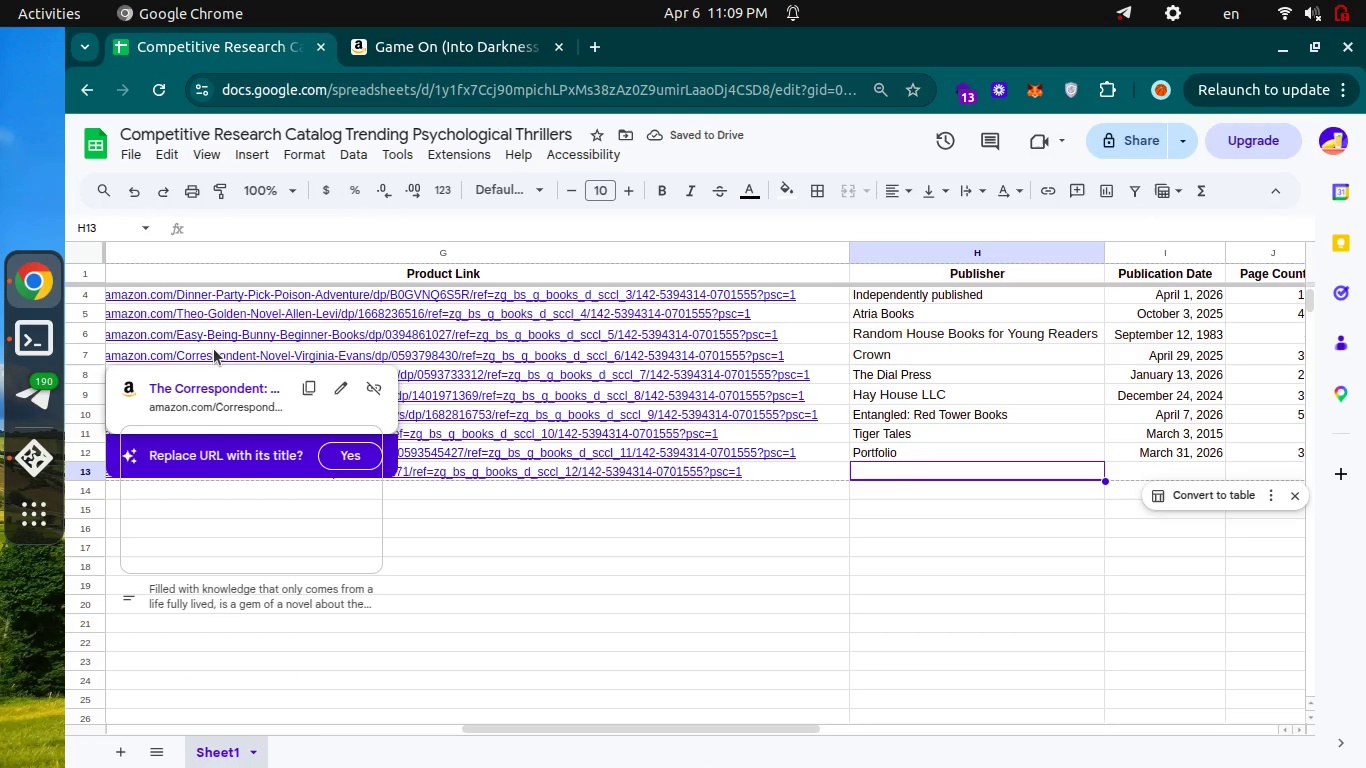 
key(Control+V)
 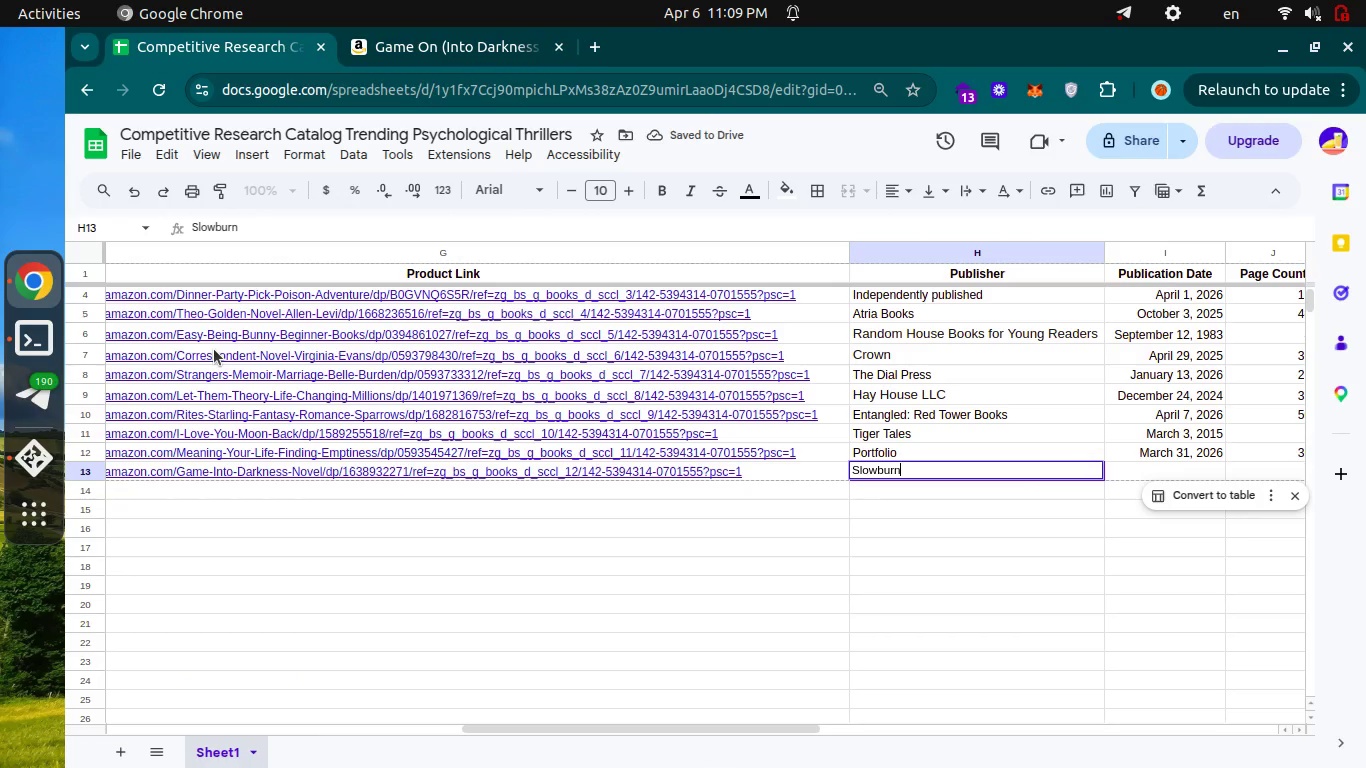 
key(Enter)
 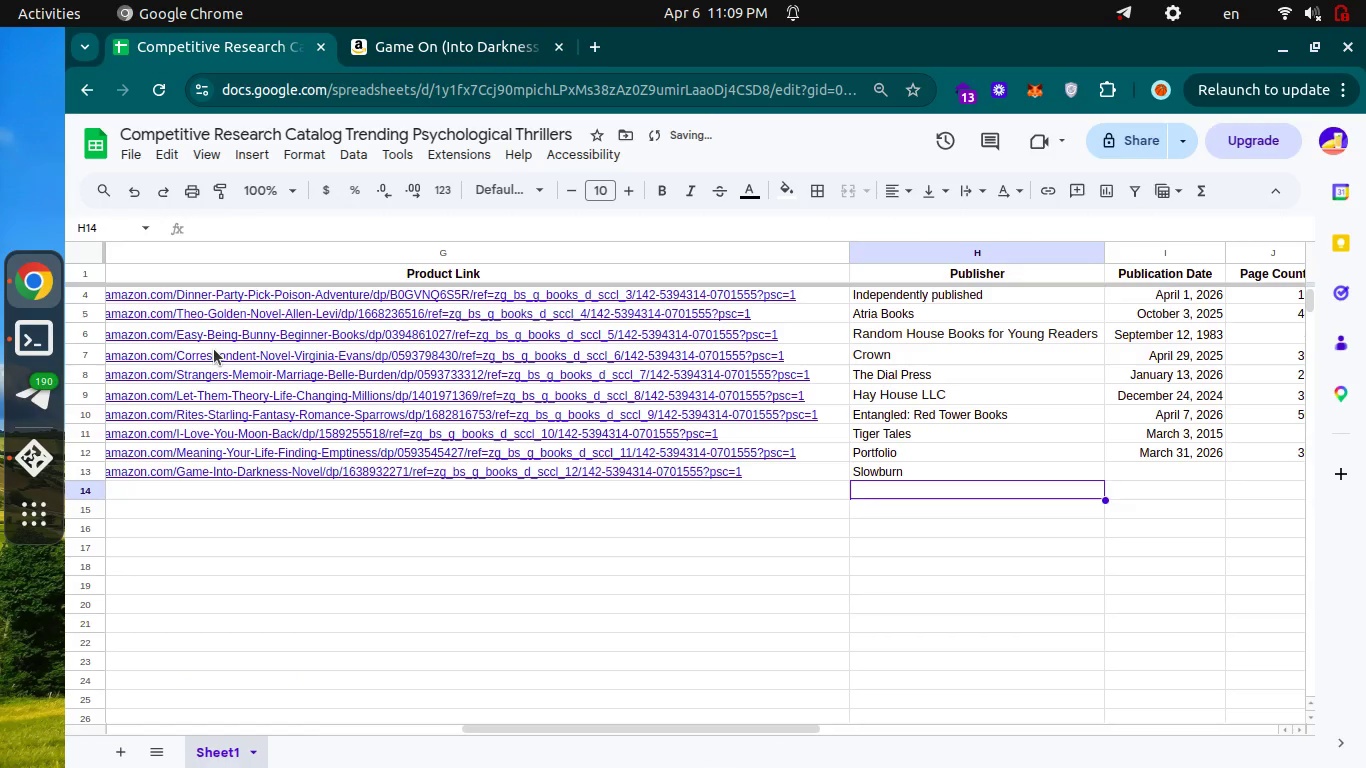 
key(ArrowUp)
 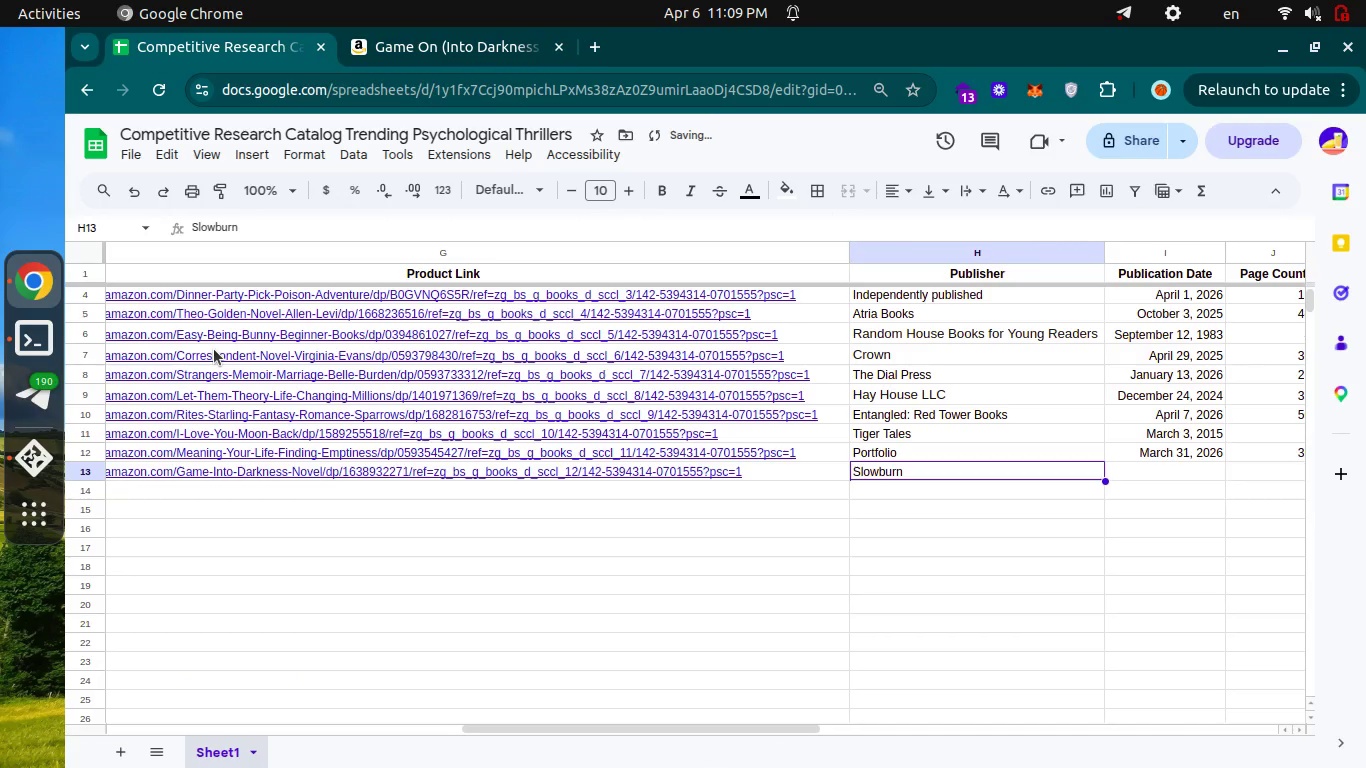 
key(ArrowRight)
 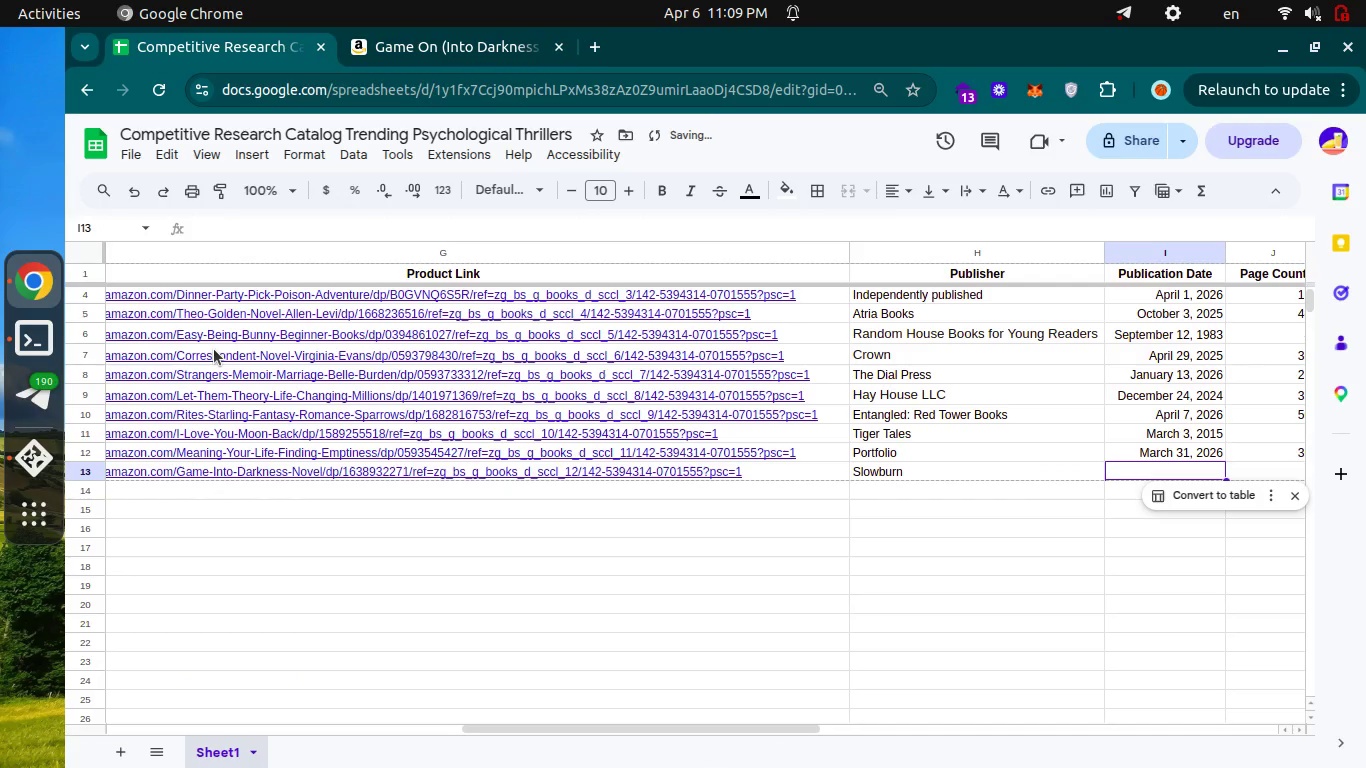 
key(Enter)
 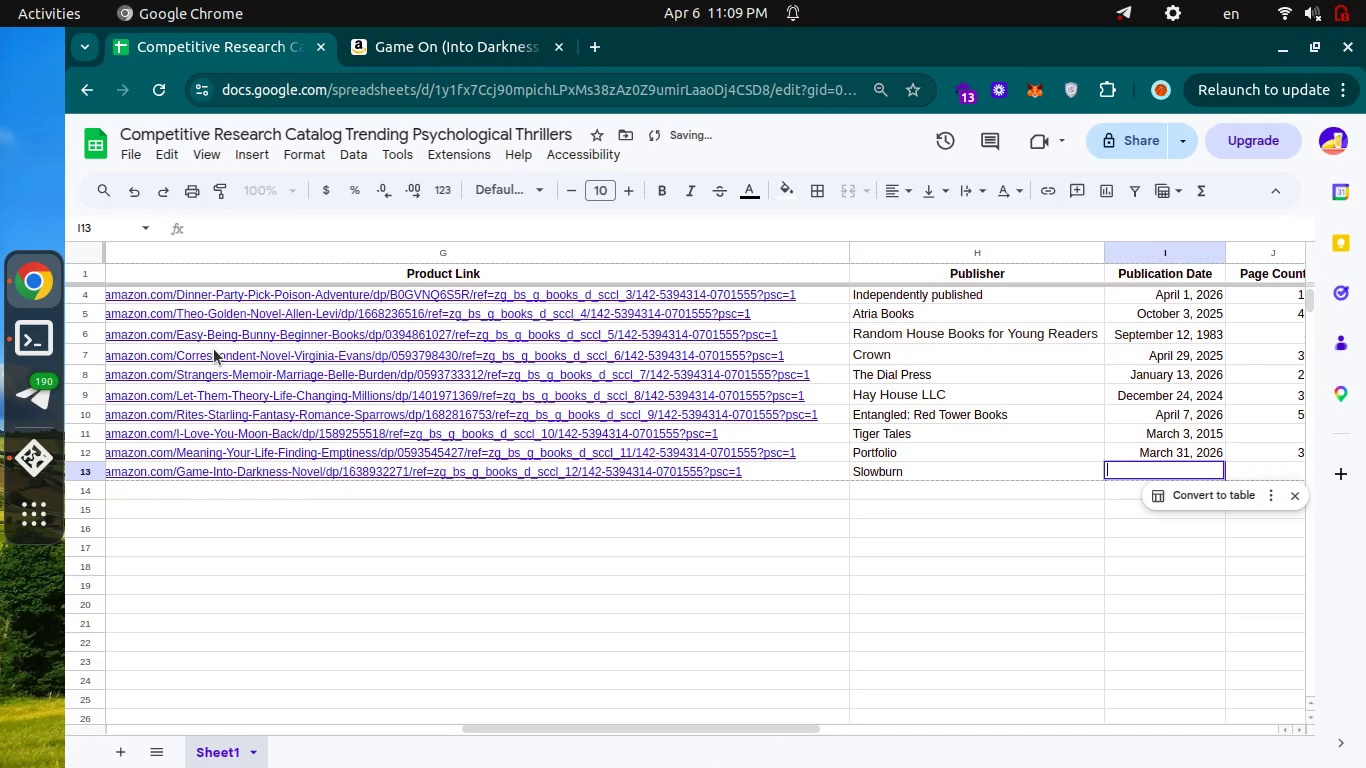 
key(Control+ControlLeft)
 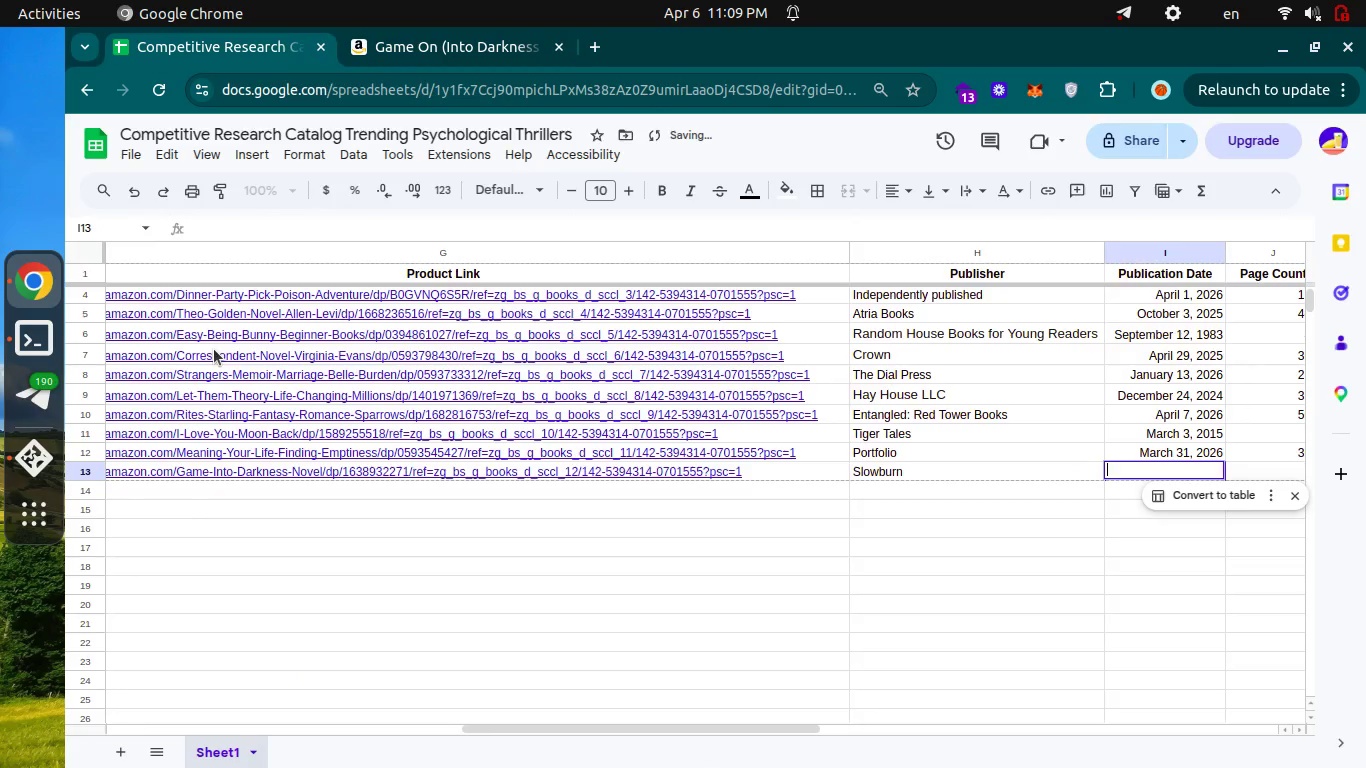 
key(Control+Tab)
 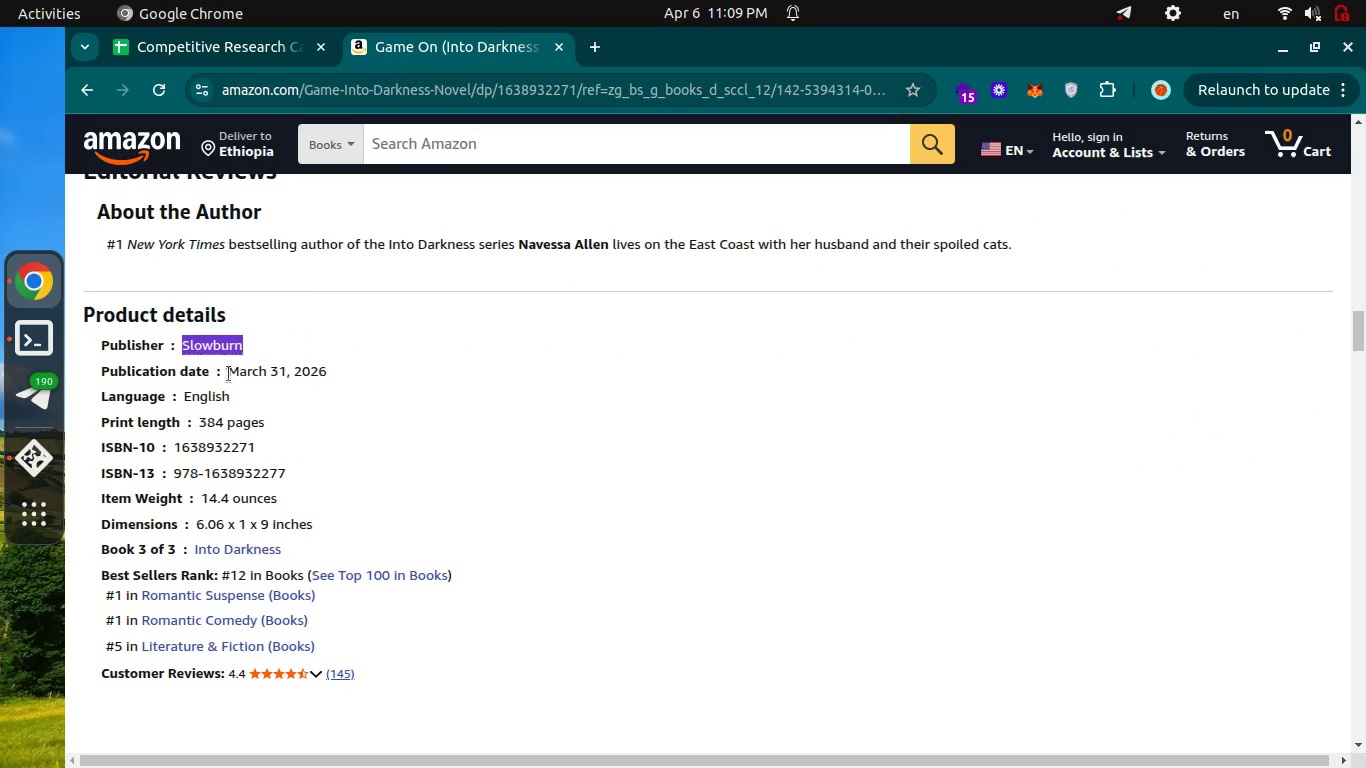 
left_click_drag(start_coordinate=[229, 373], to_coordinate=[381, 366])
 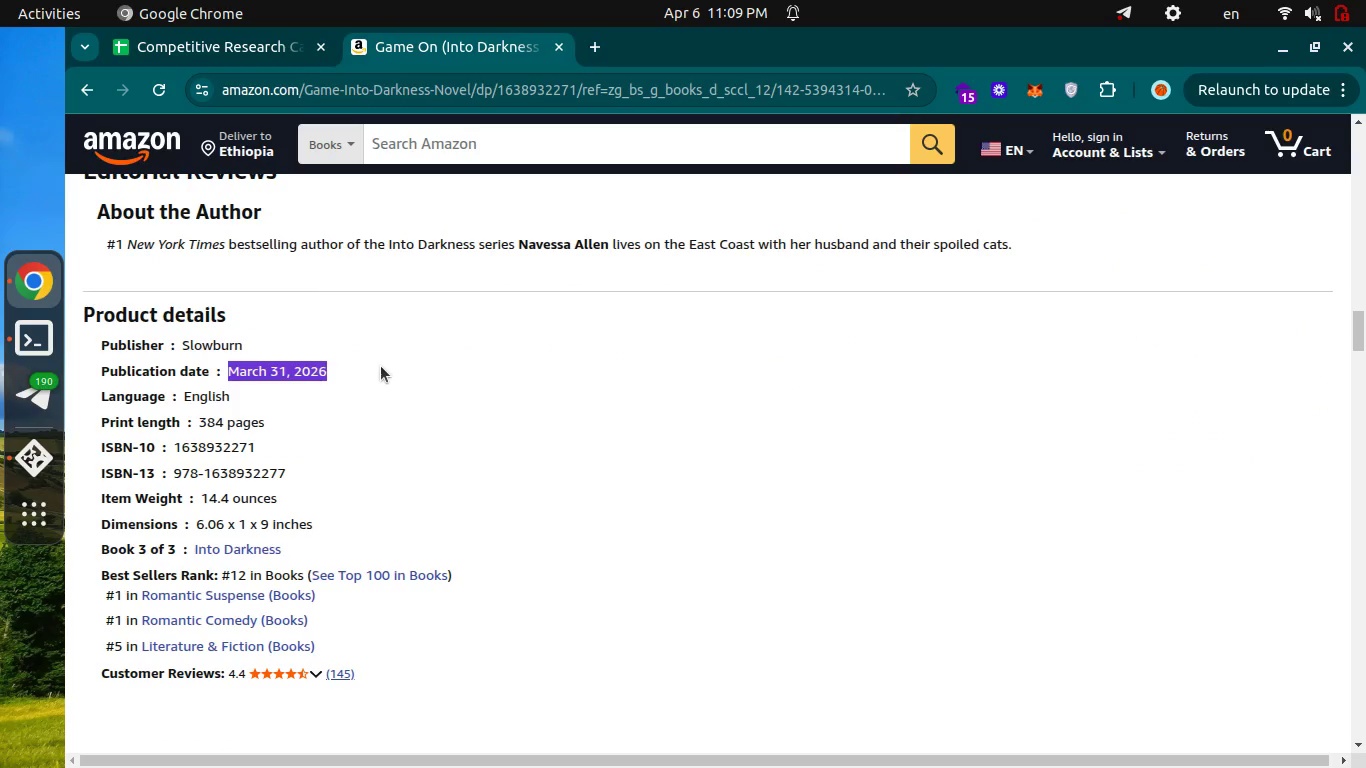 
key(Control+C)
 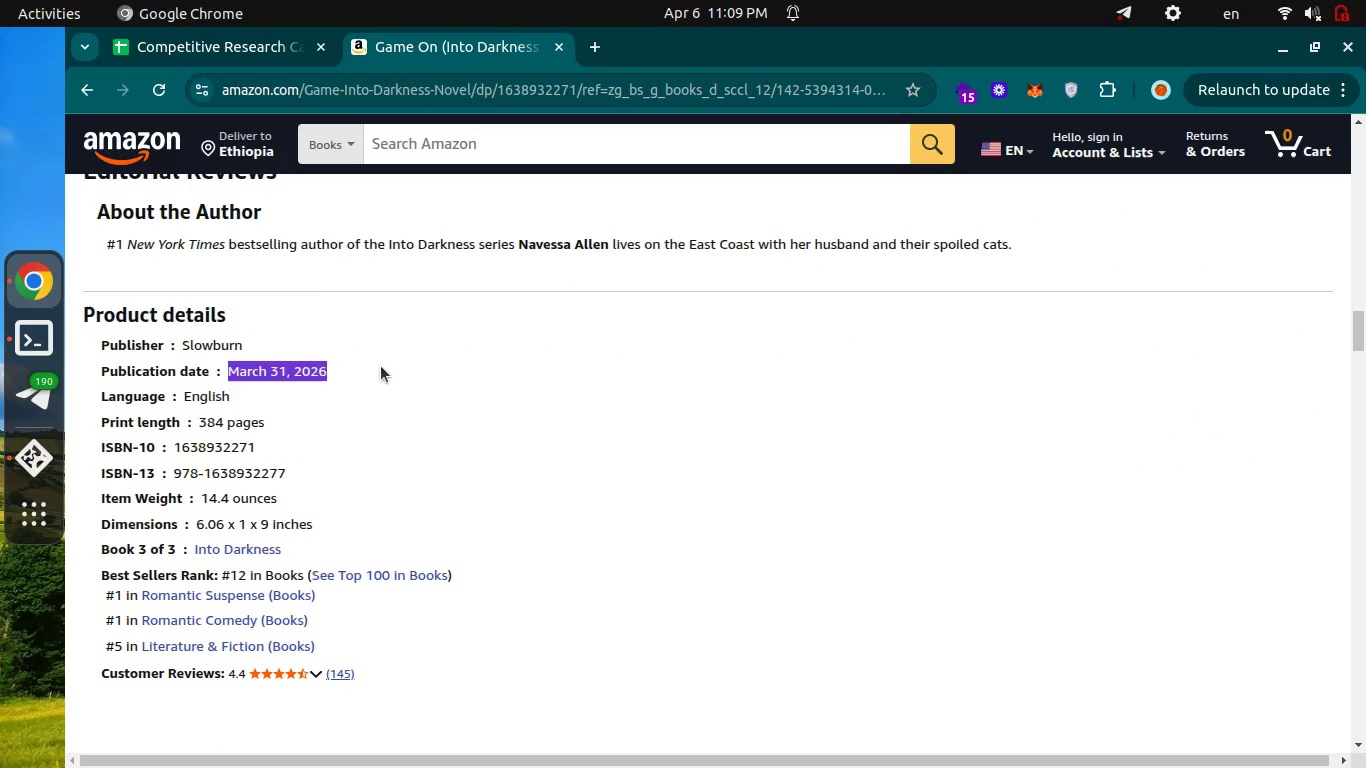 
key(Control+C)
 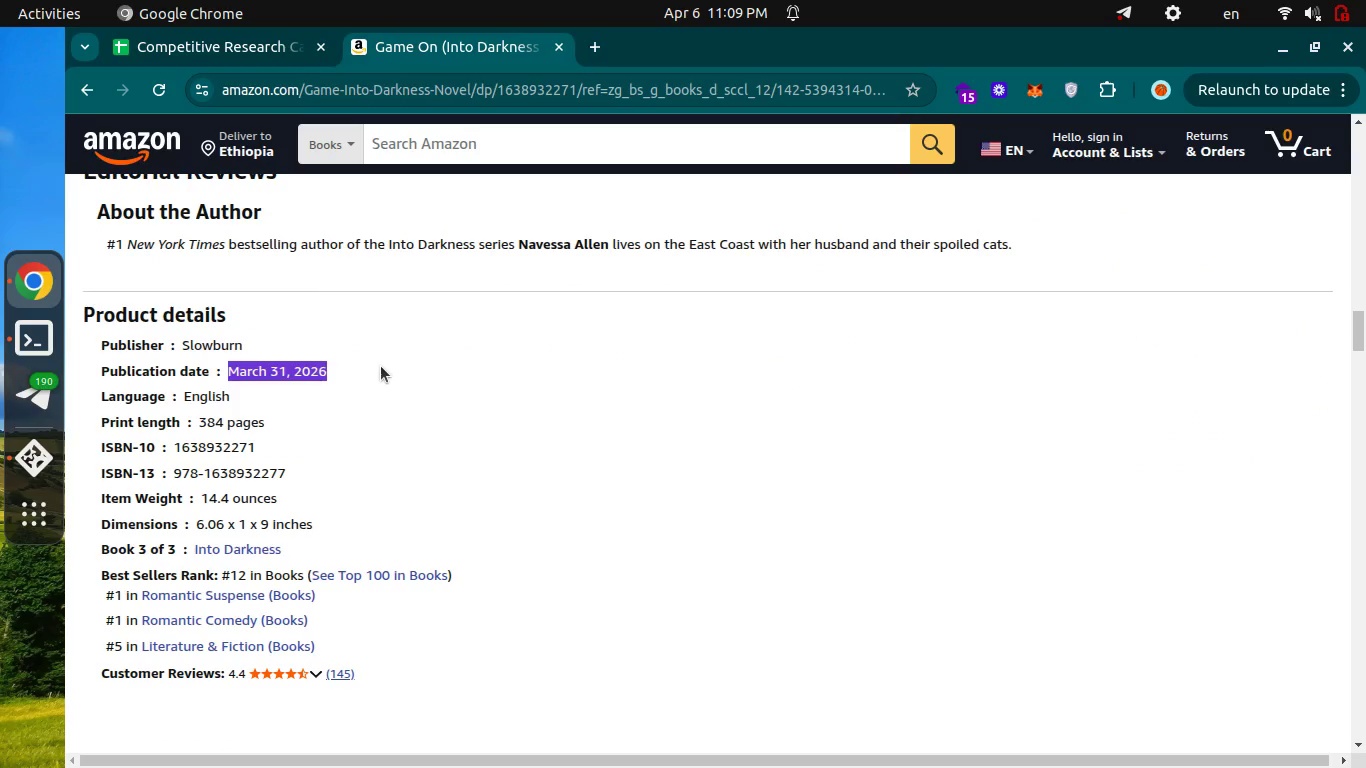 
key(Control+ControlLeft)
 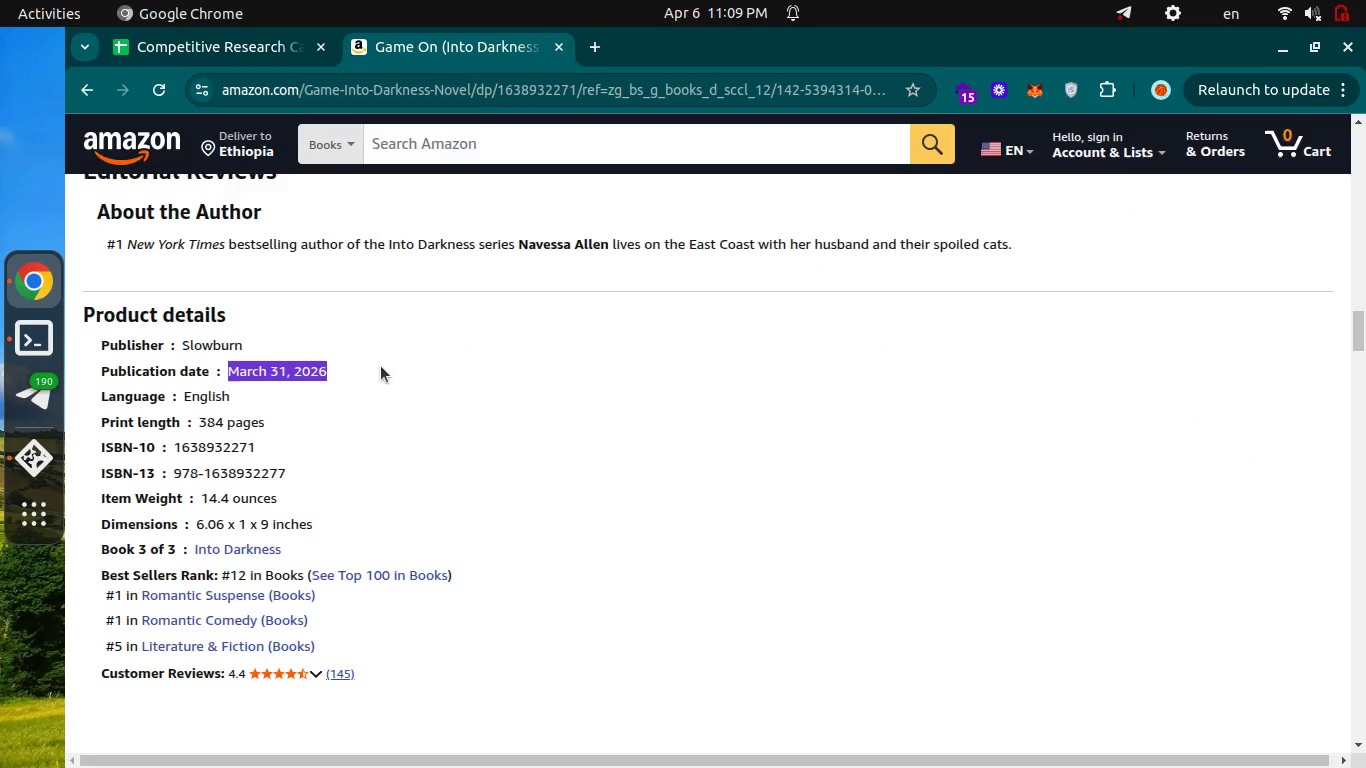 
key(Control+Tab)
 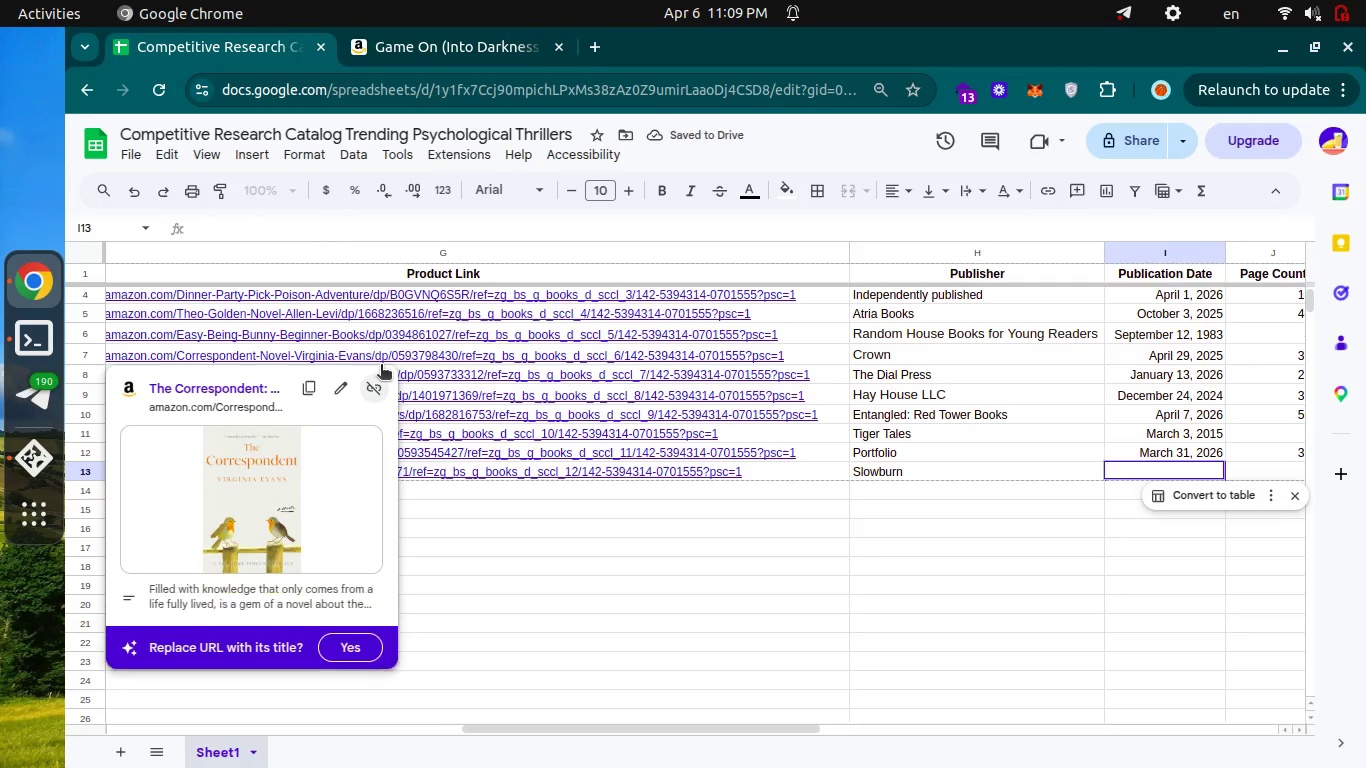 
key(Control+V)
 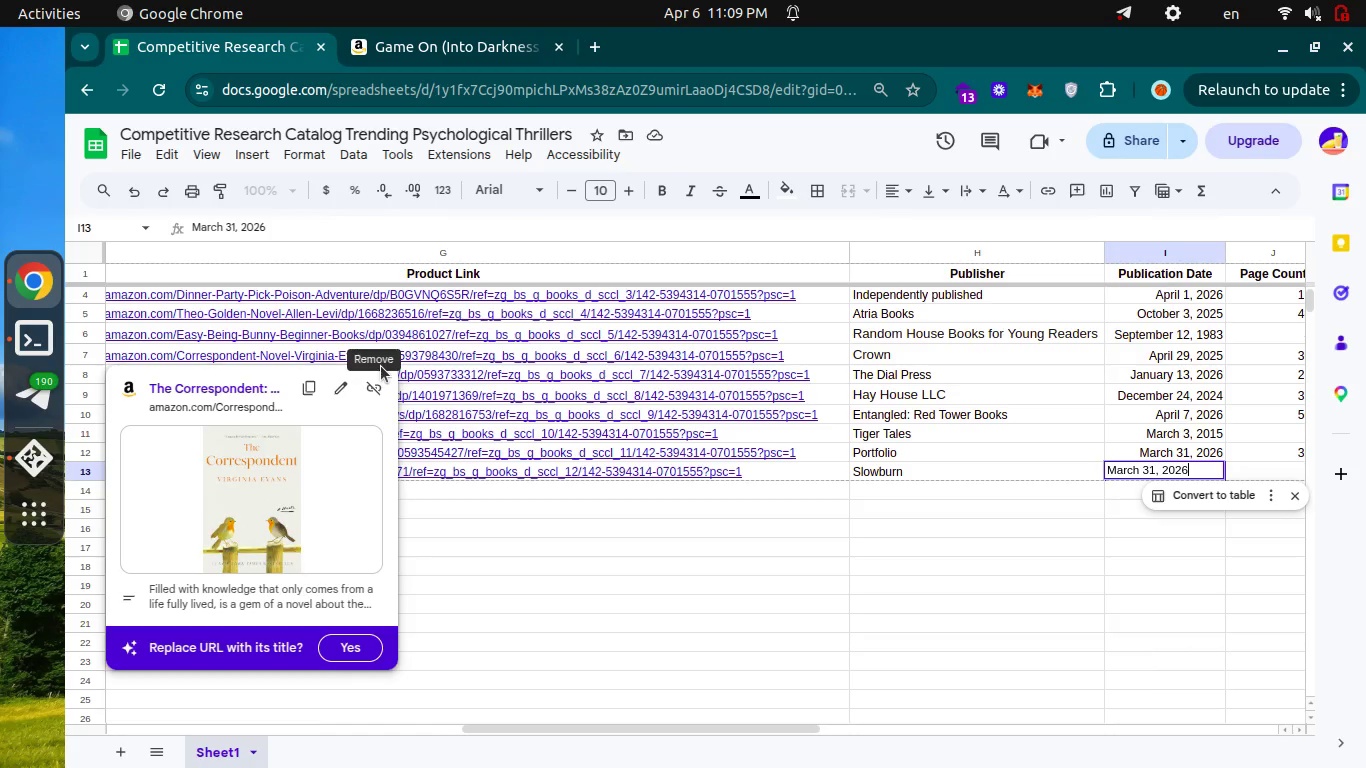 
key(Enter)
 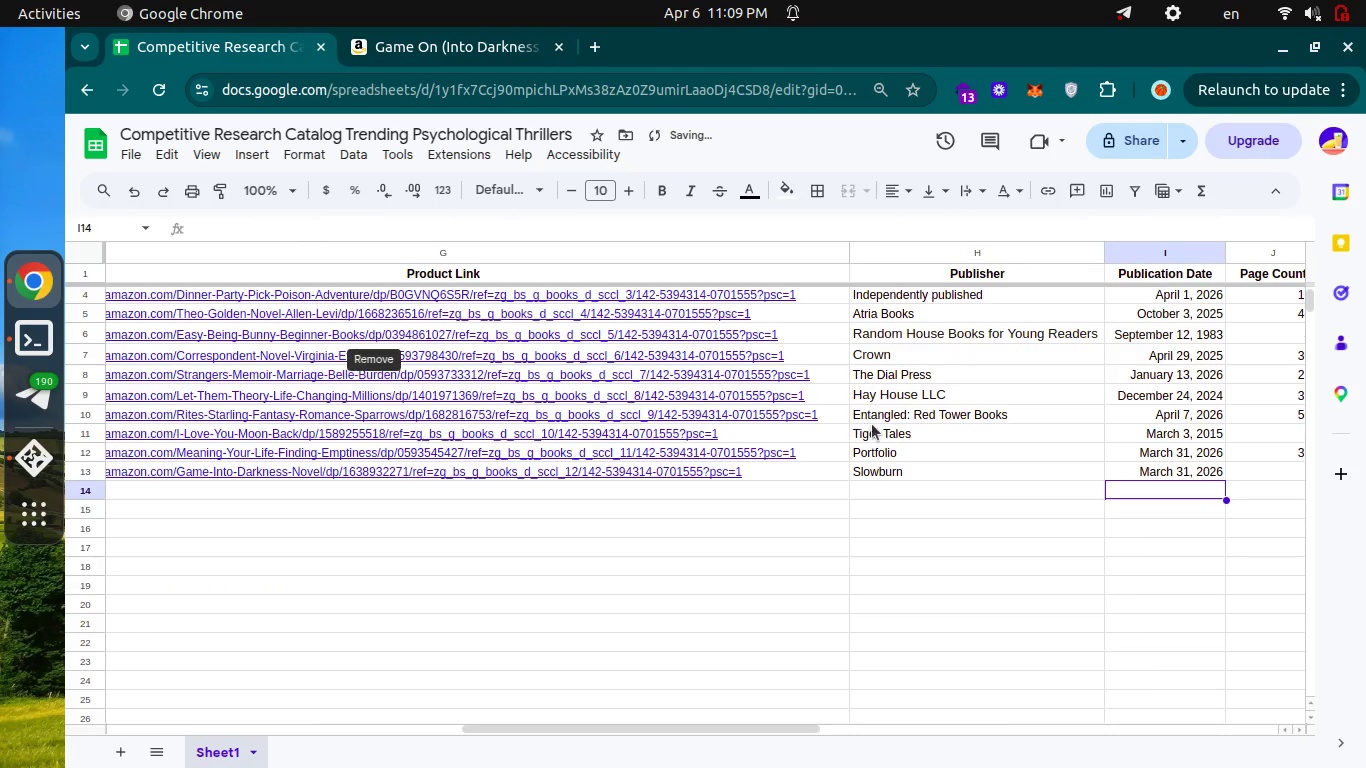 
scroll: coordinate [872, 424], scroll_direction: down, amount: 5.0
 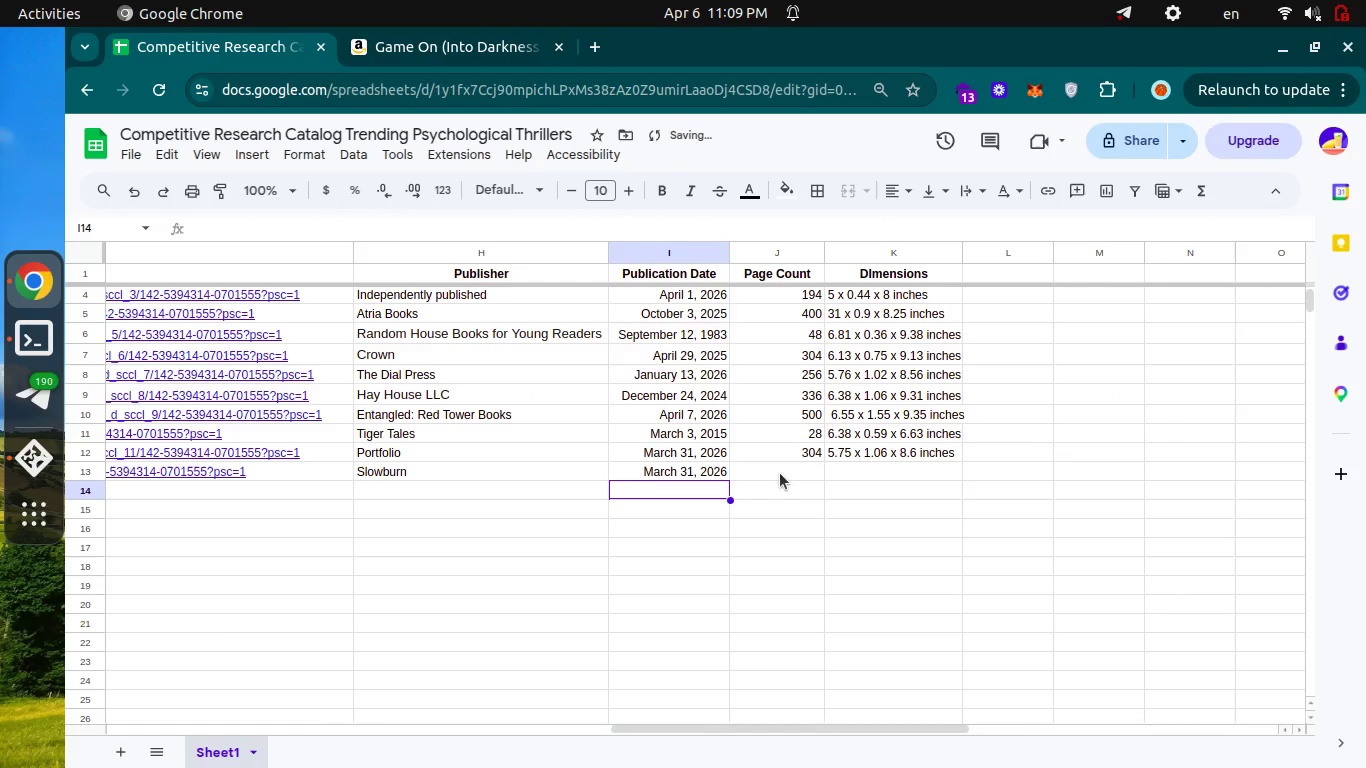 
left_click([780, 473])
 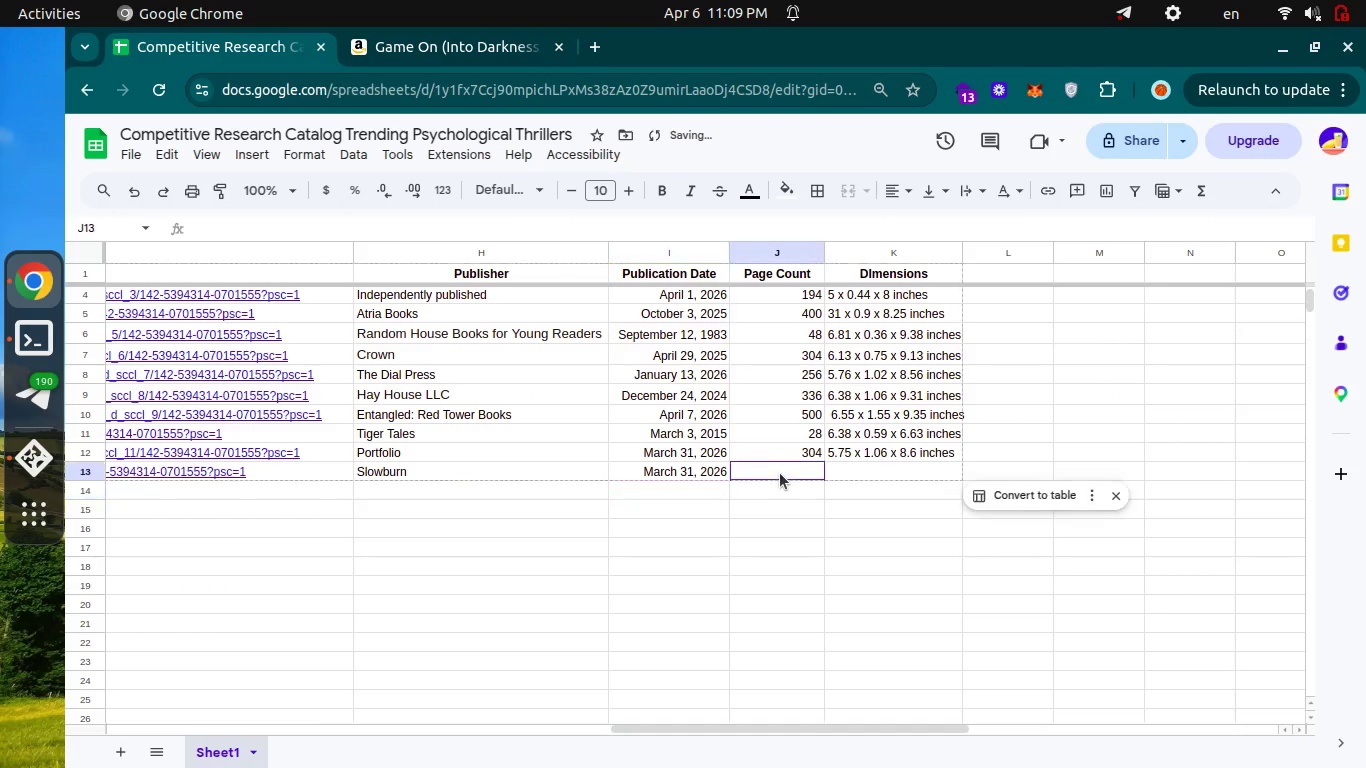 
key(Control+ControlLeft)
 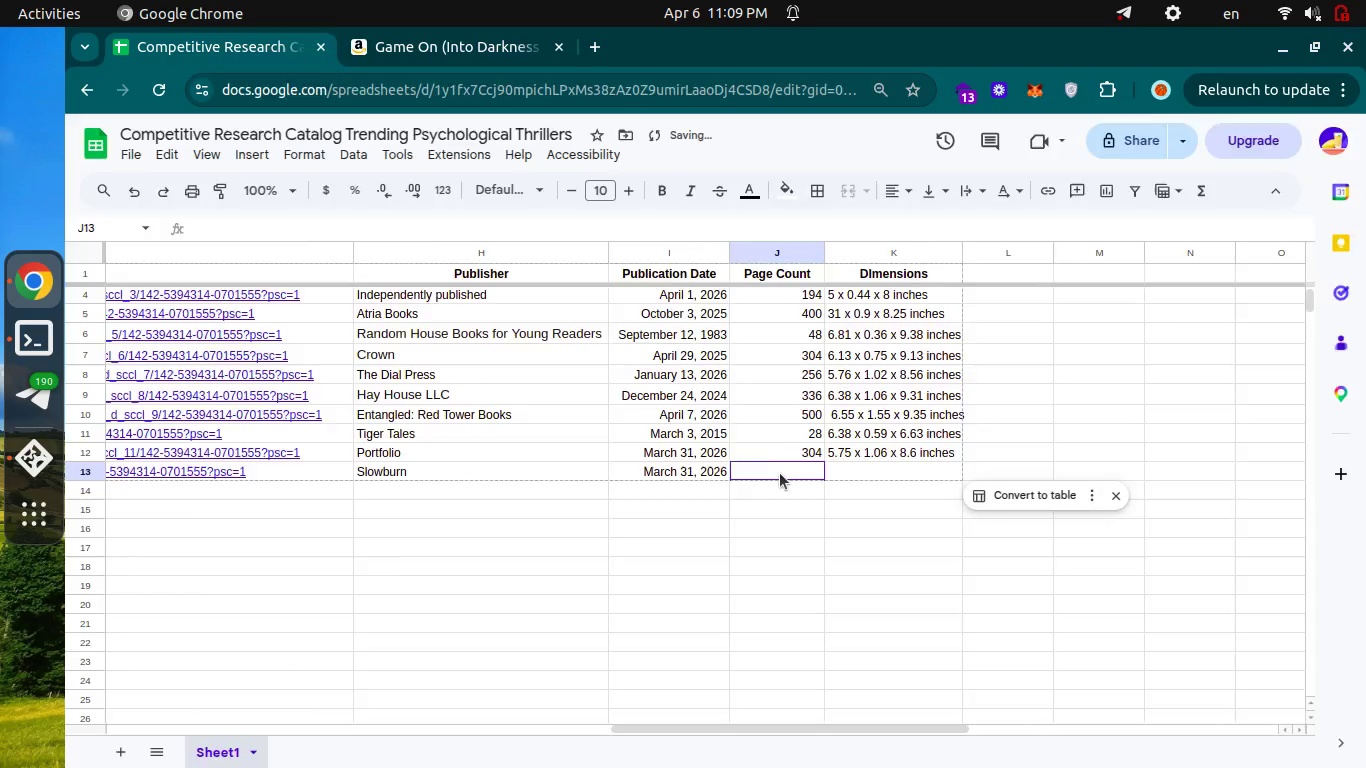 
key(Control+Tab)
 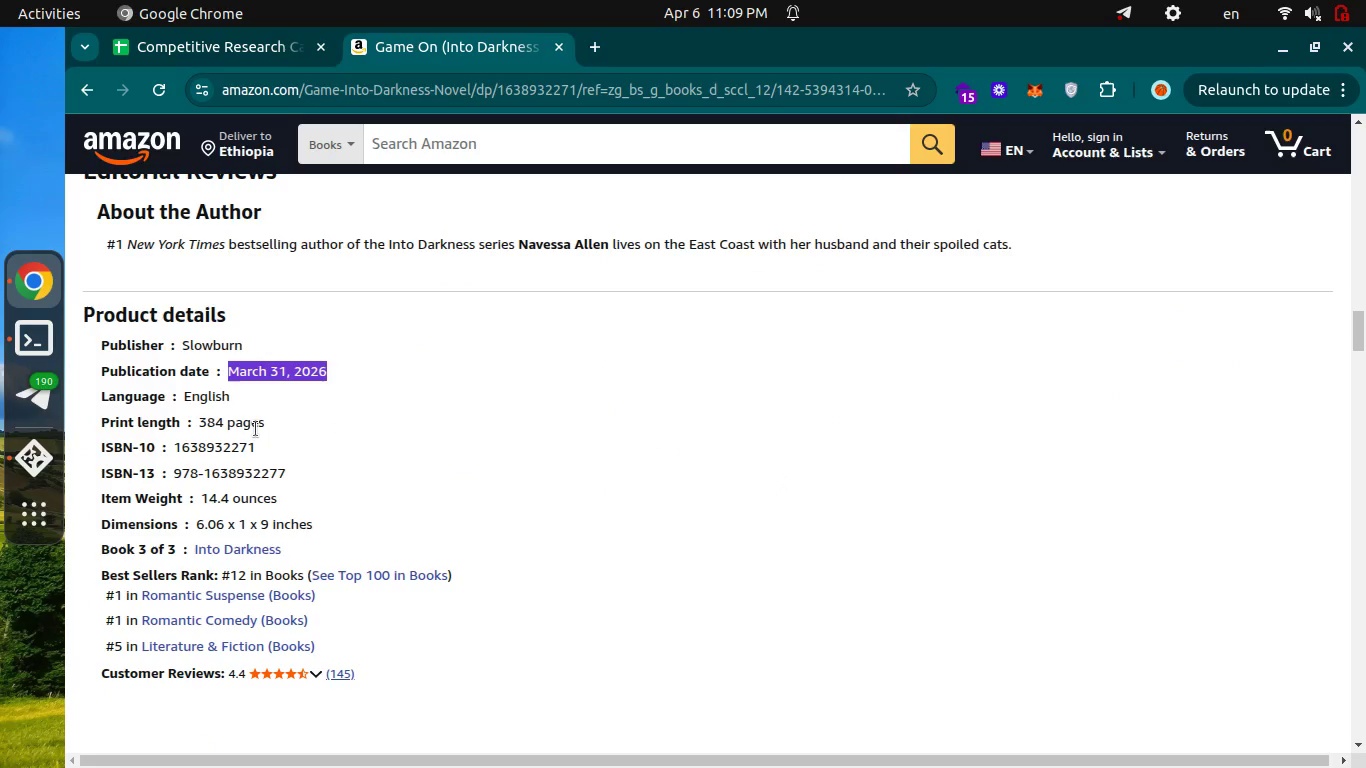 
key(Control+ControlLeft)
 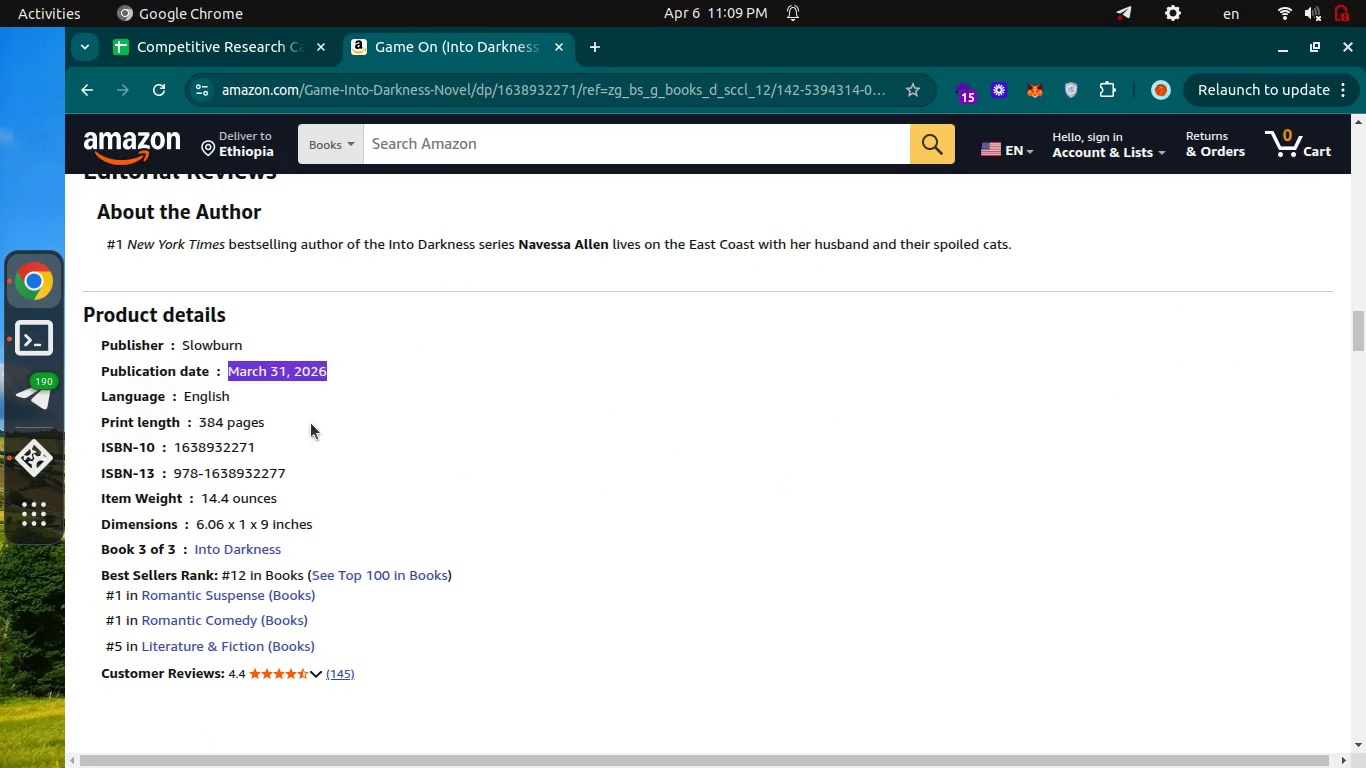 
key(Control+Tab)
 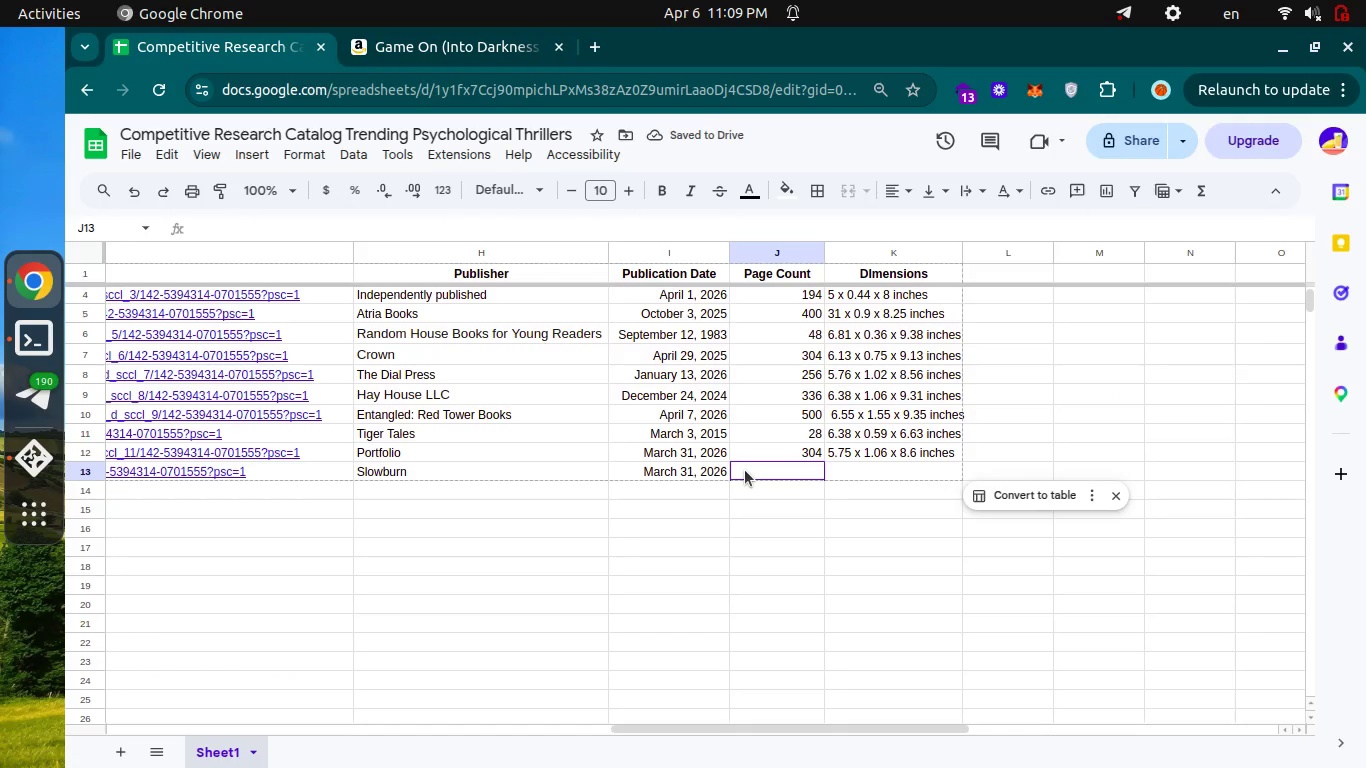 
left_click([745, 470])
 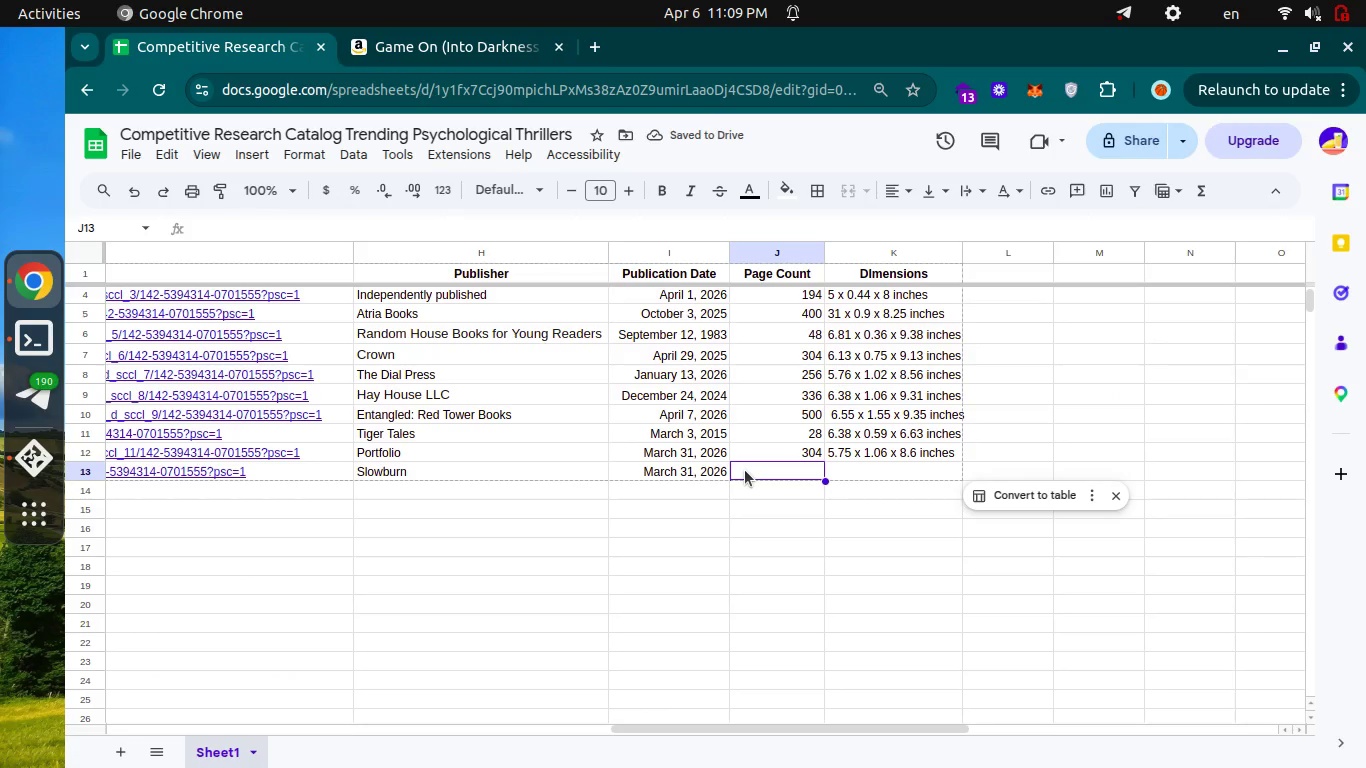 
key(Enter)
 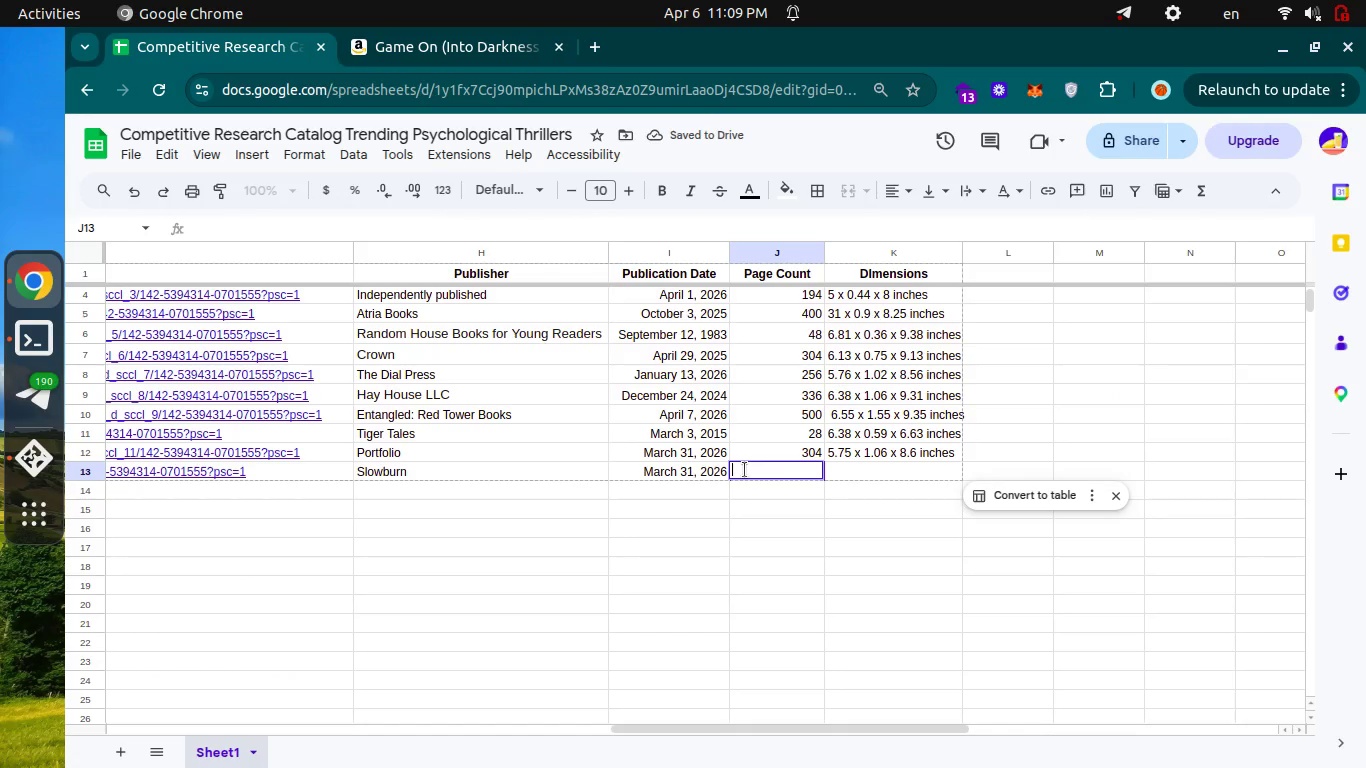 
type(384)
 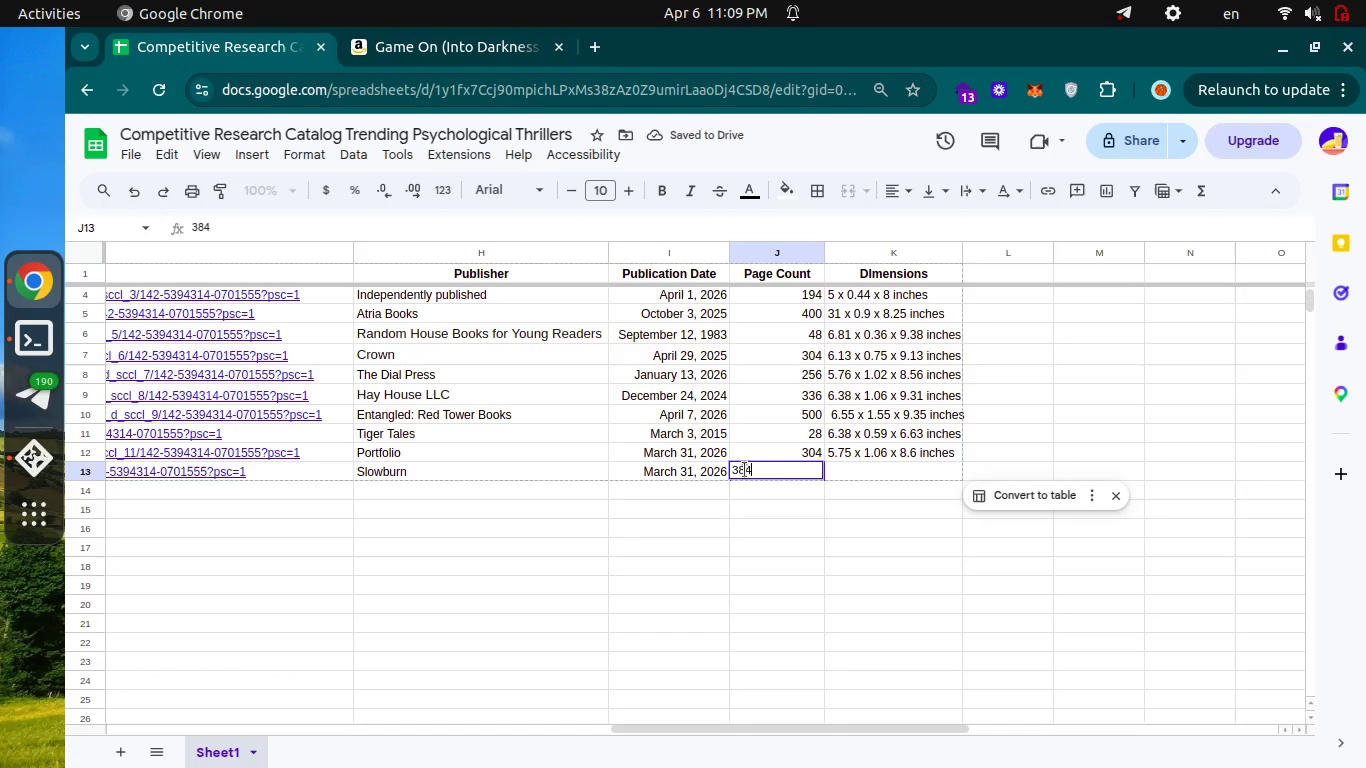 
key(Enter)
 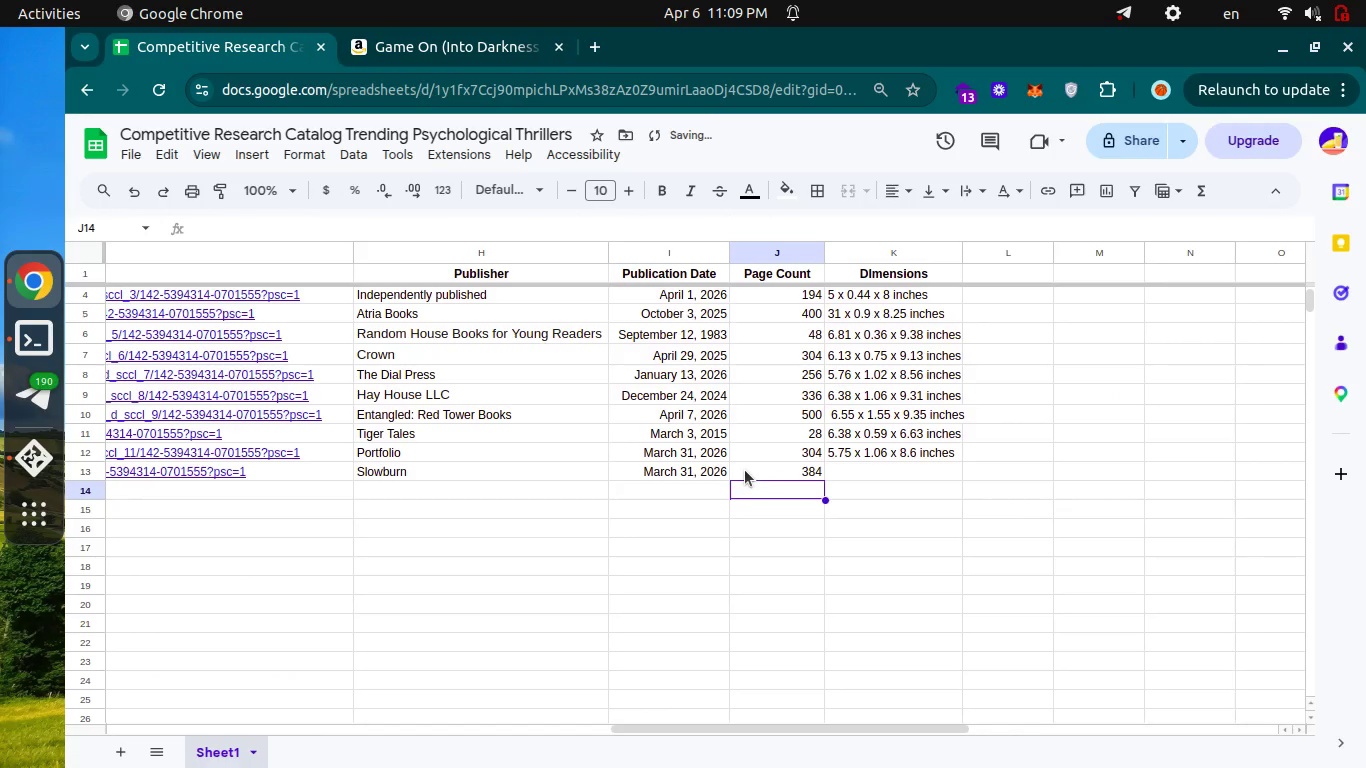 
key(ArrowUp)
 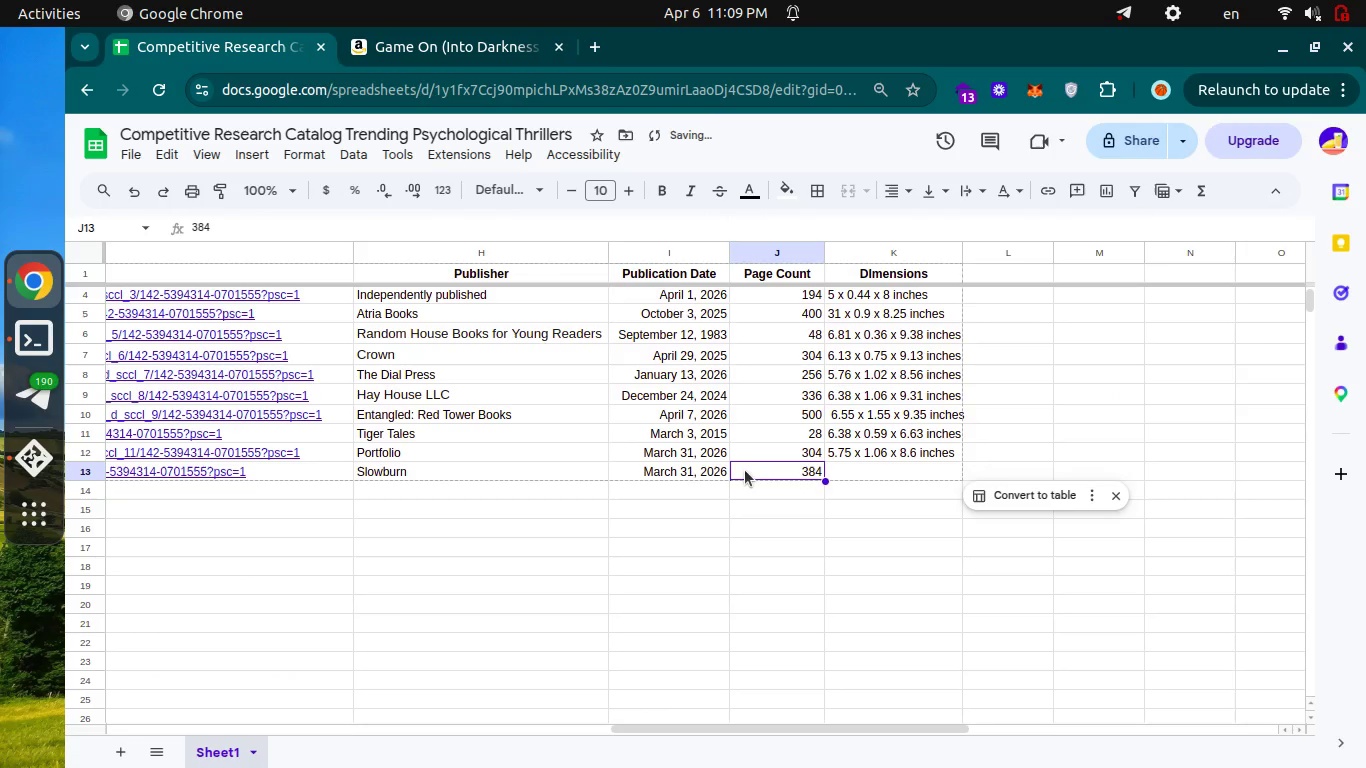 
key(ArrowRight)
 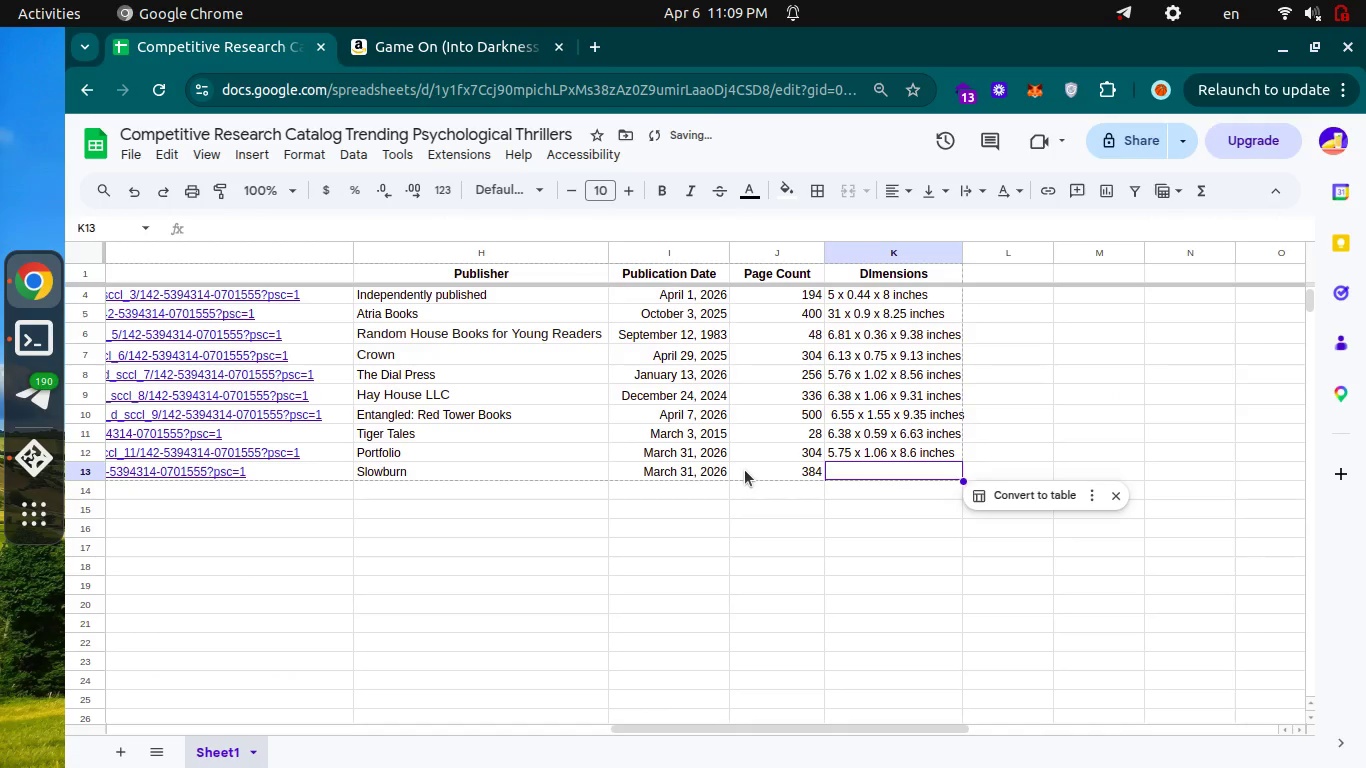 
key(Enter)
 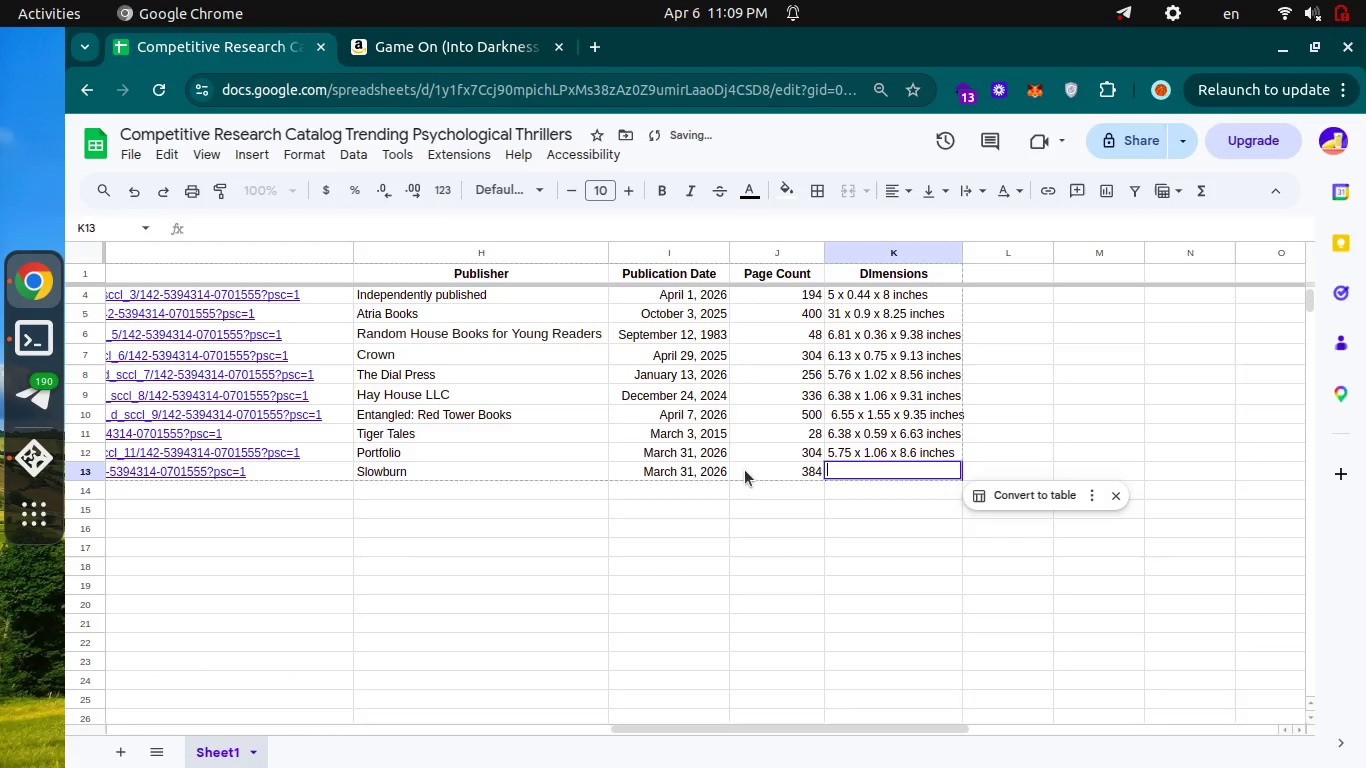 
key(Control+ControlLeft)
 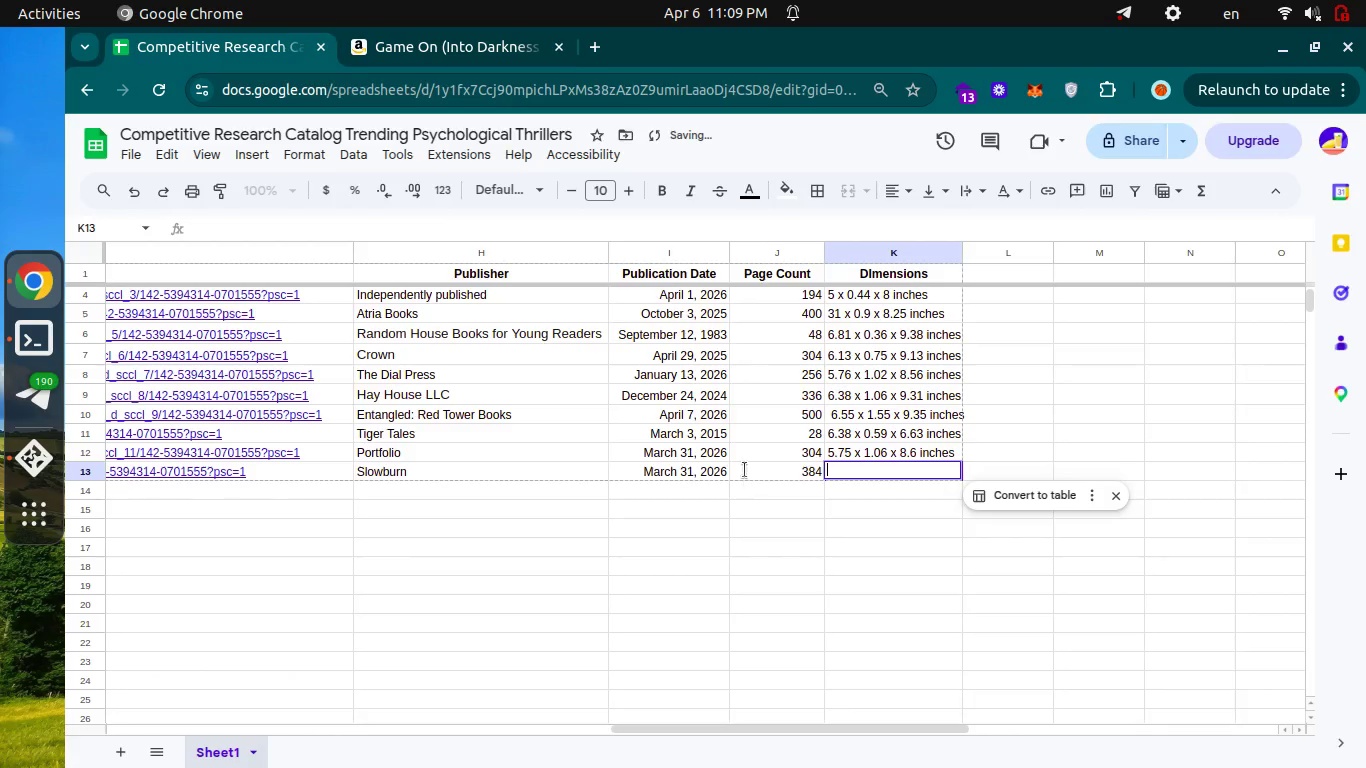 
key(Control+Tab)
 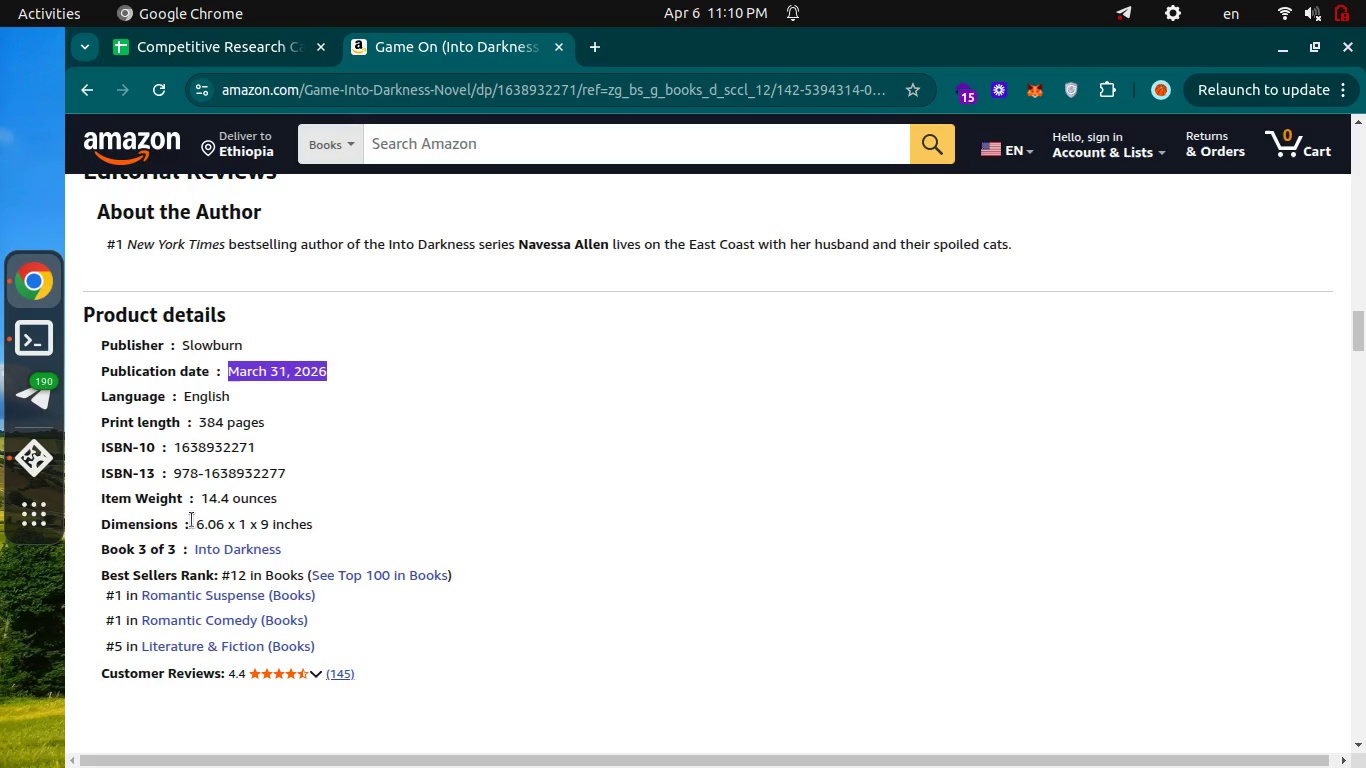 
left_click_drag(start_coordinate=[198, 524], to_coordinate=[307, 532])
 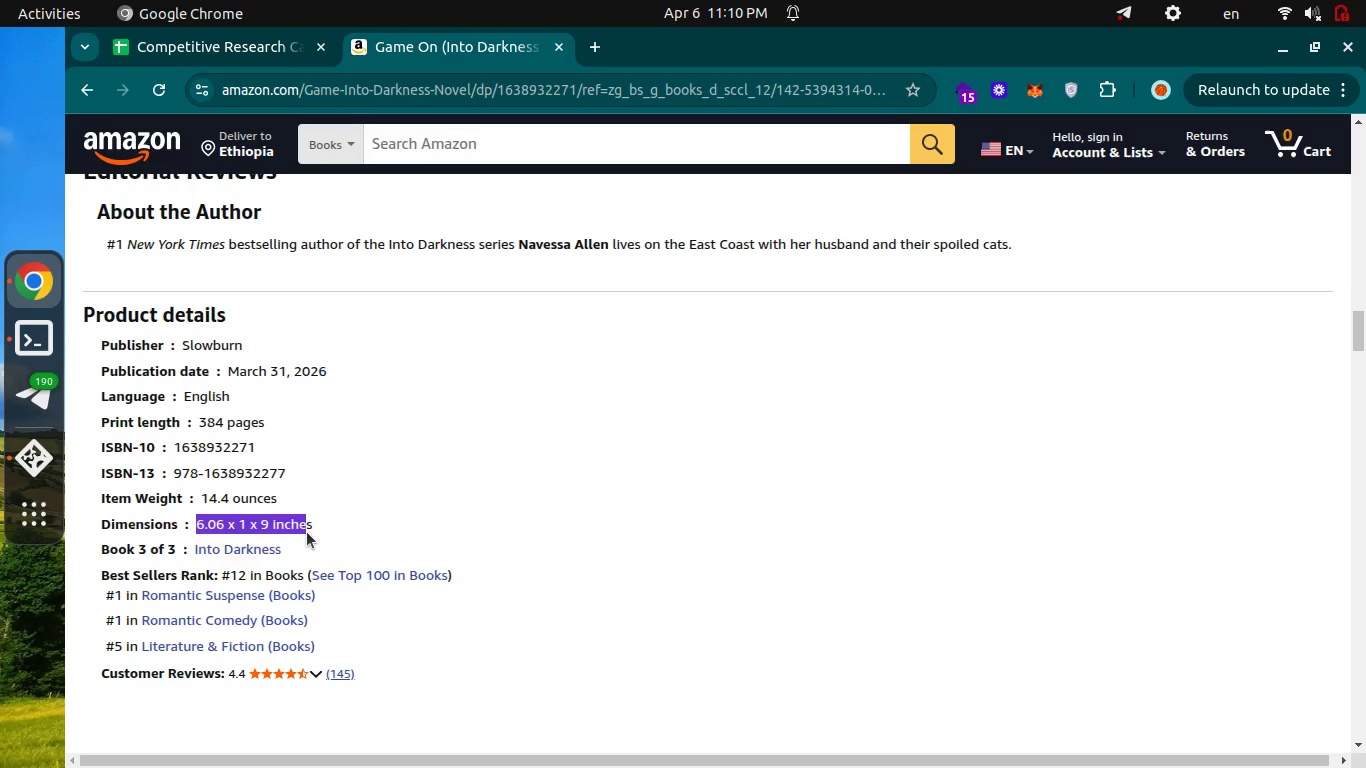 
key(Control+ControlLeft)
 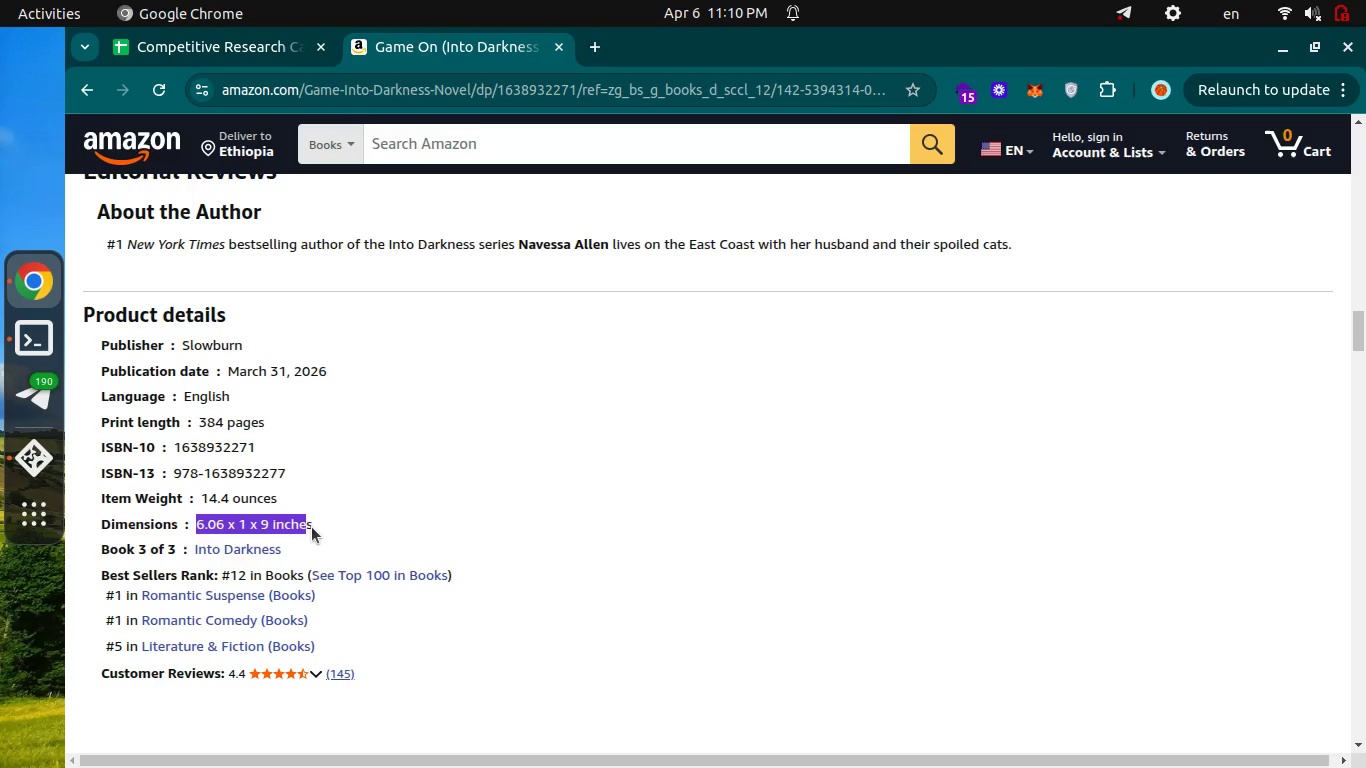 
left_click_drag(start_coordinate=[312, 527], to_coordinate=[193, 526])
 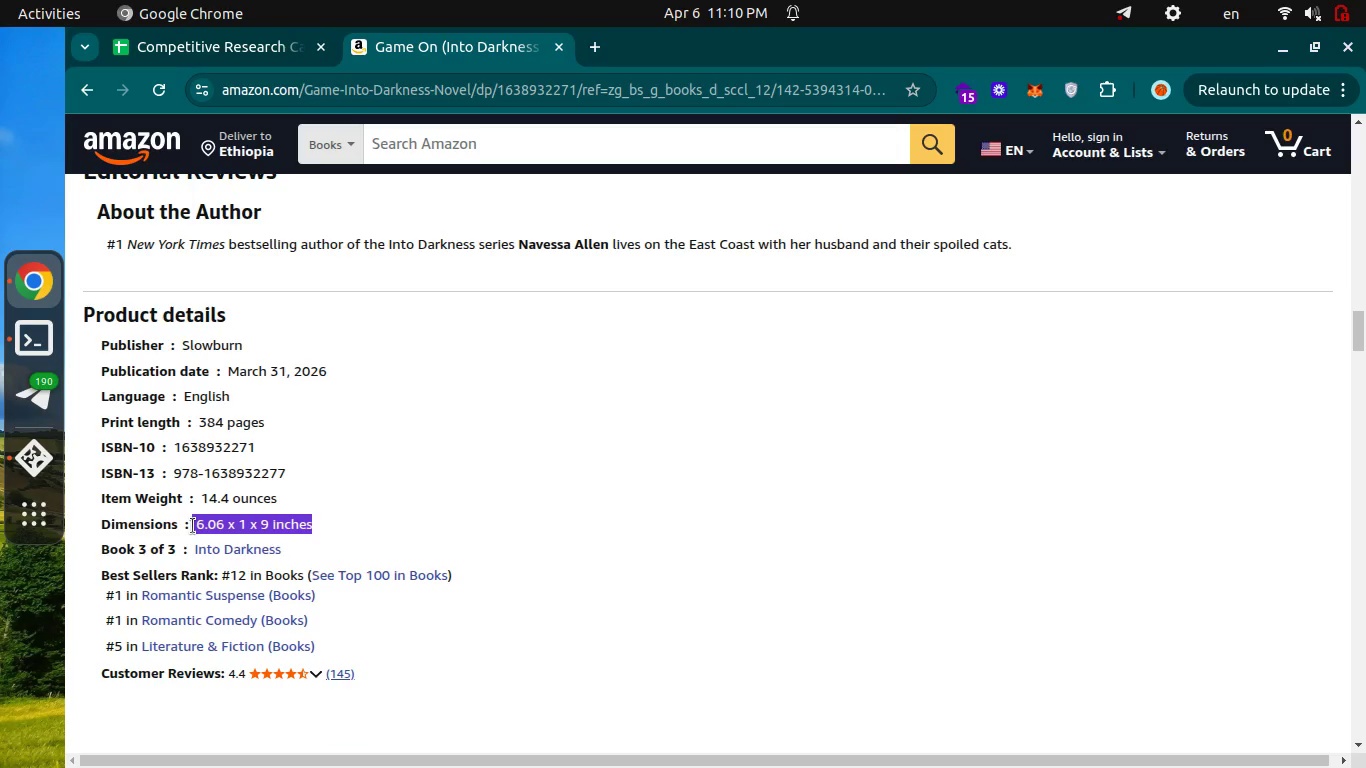 
key(Control+C)
 